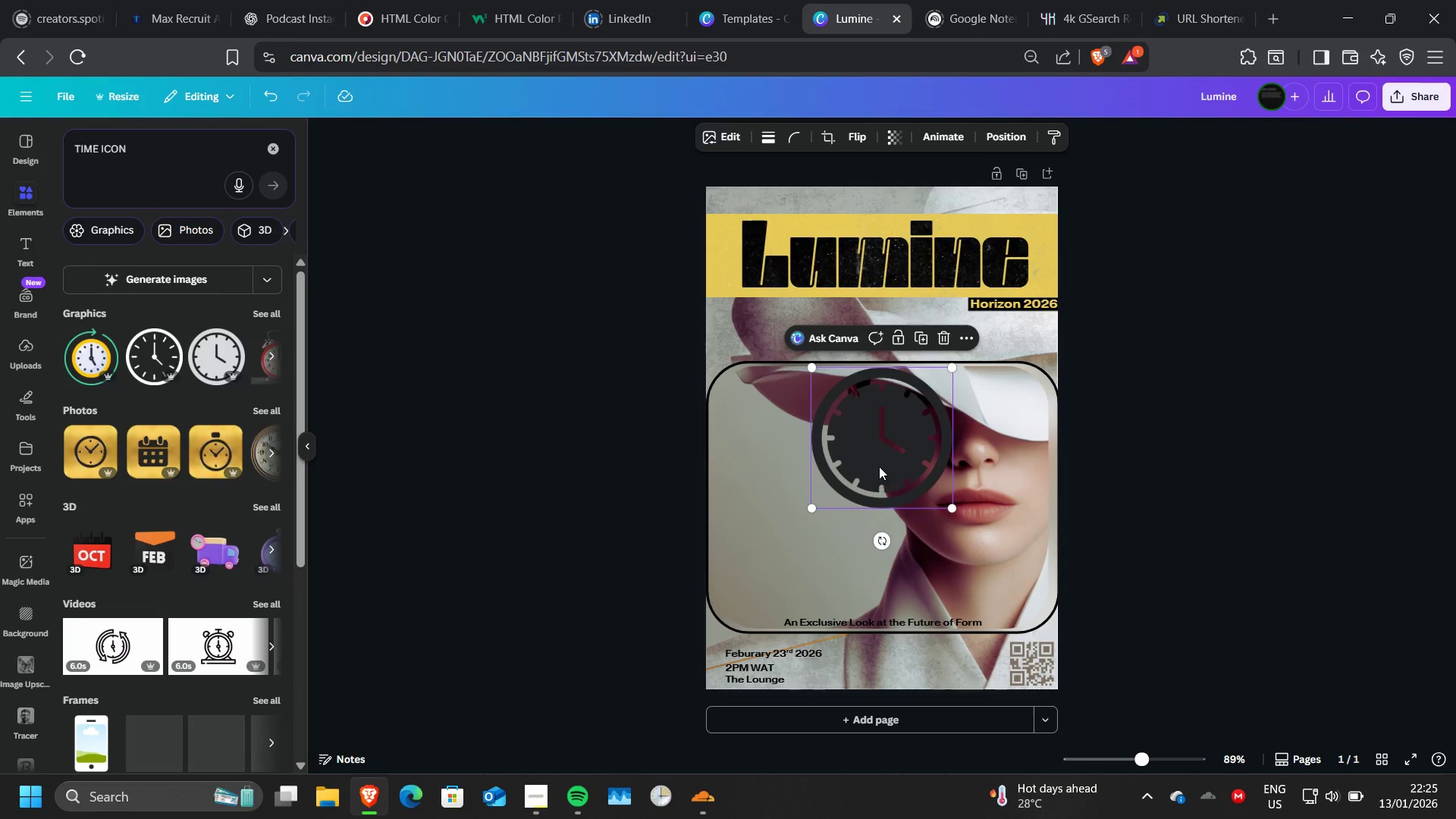 
left_click_drag(start_coordinate=[879, 466], to_coordinate=[755, 733])
 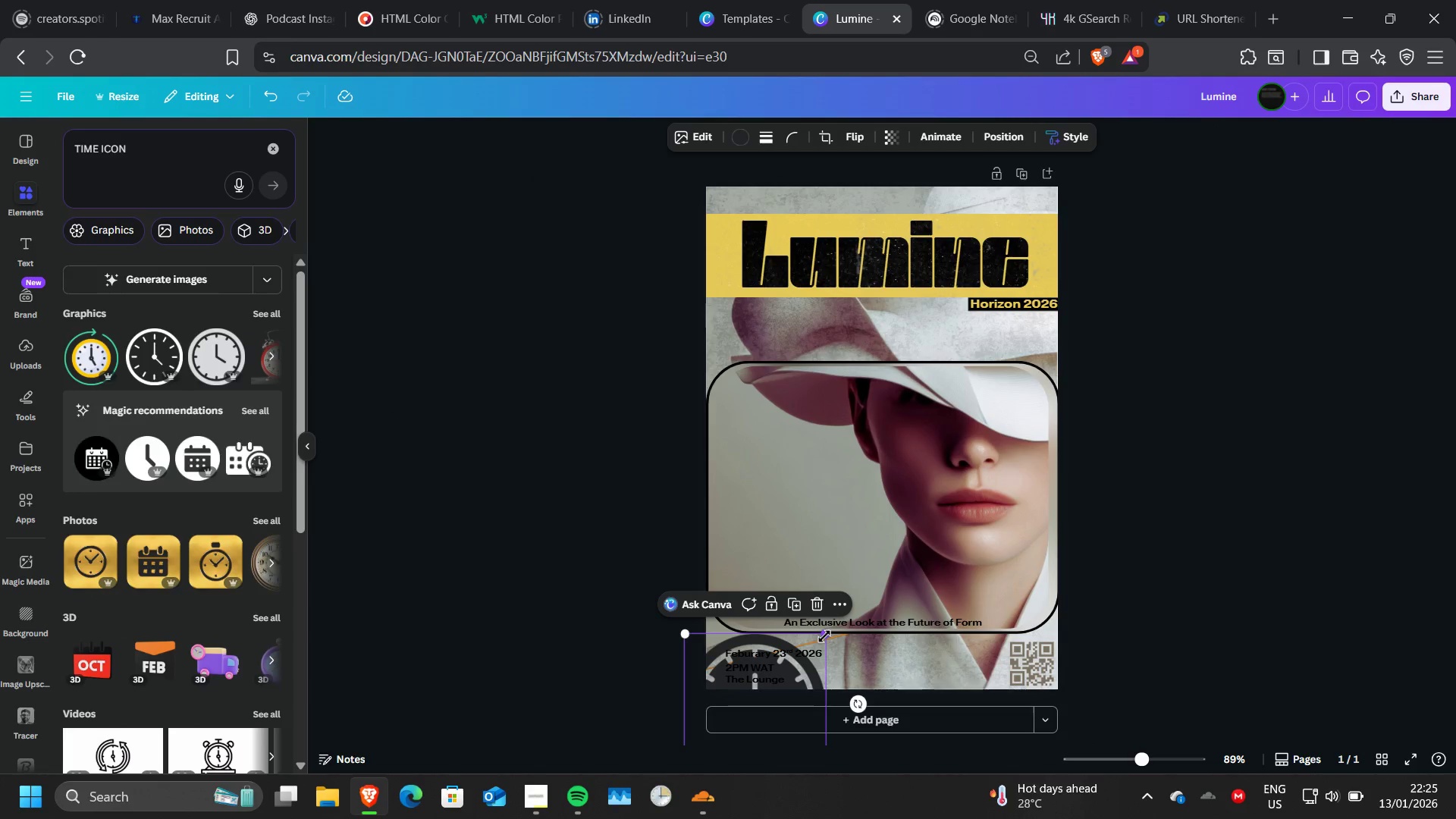 
left_click_drag(start_coordinate=[824, 636], to_coordinate=[774, 676])
 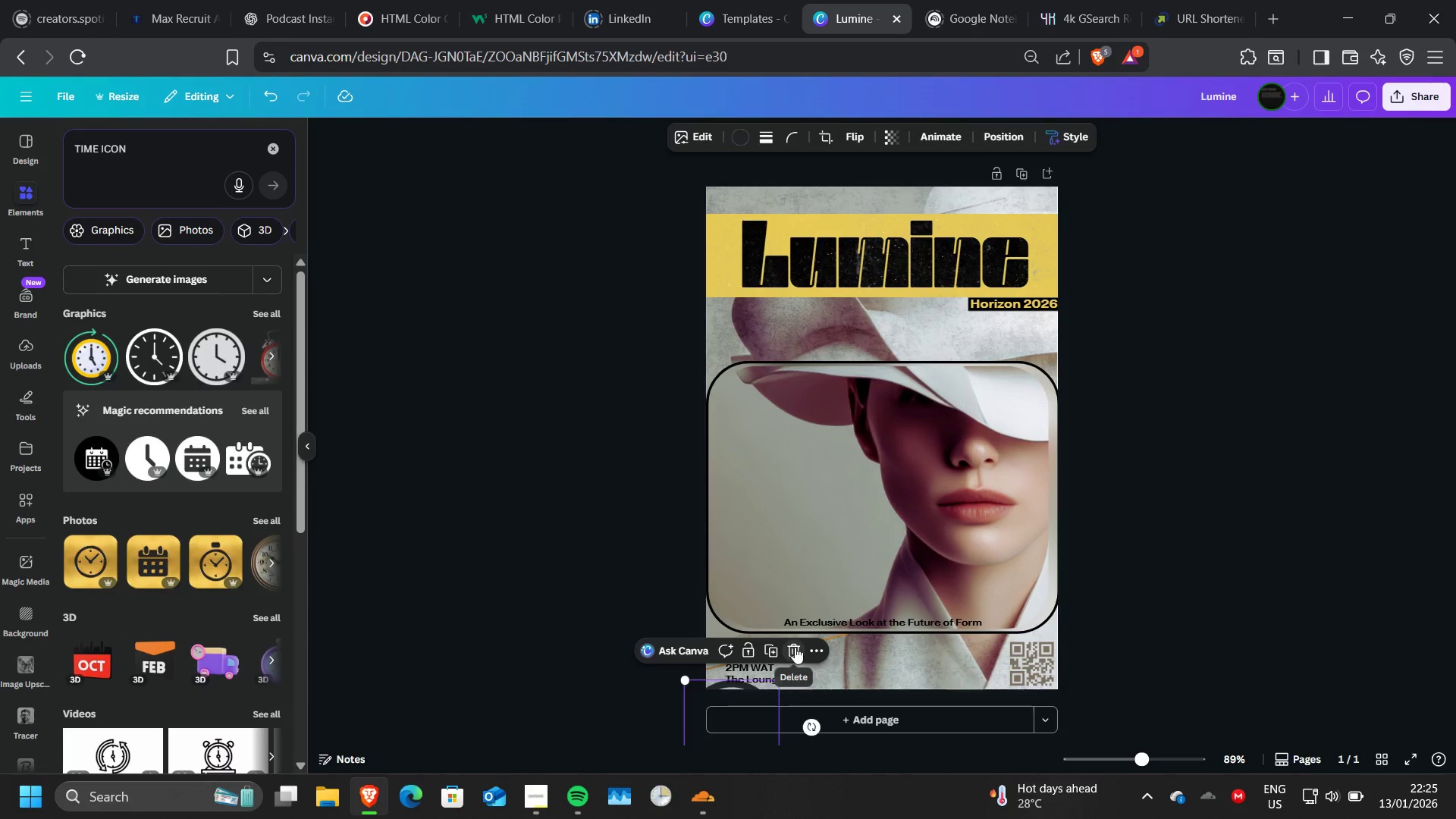 
left_click([795, 647])
 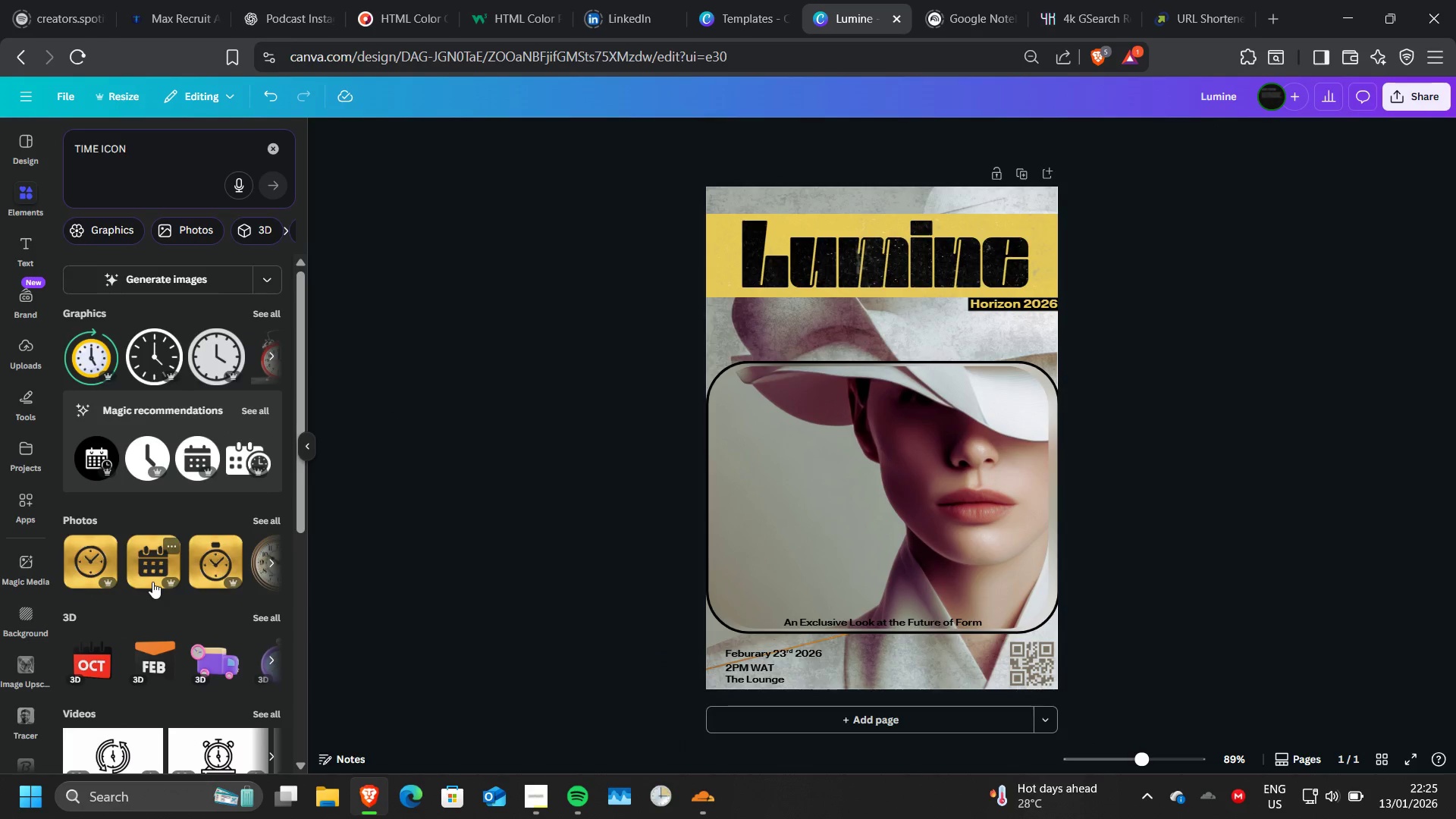 
left_click([152, 582])
 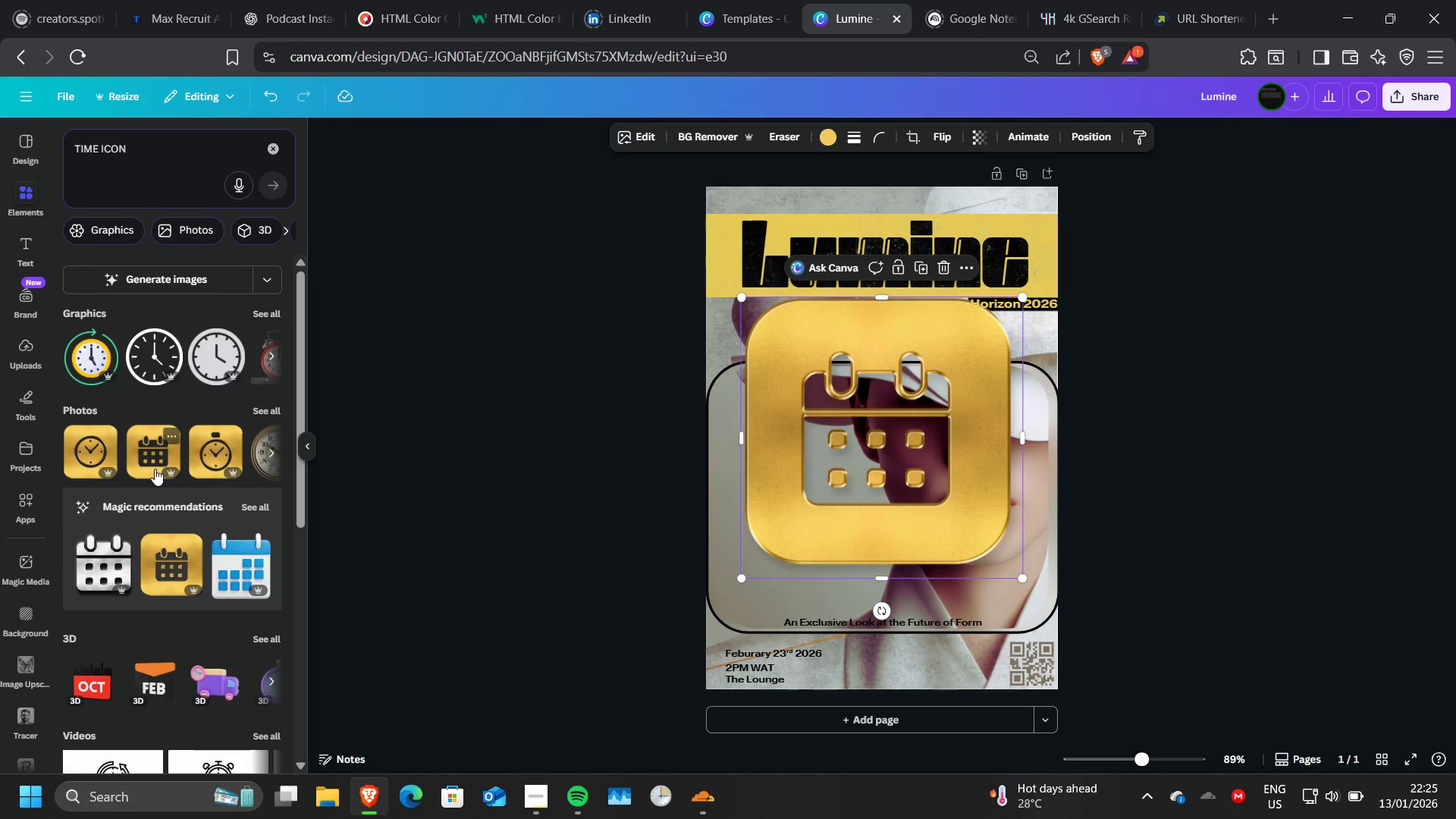 
wait(6.98)
 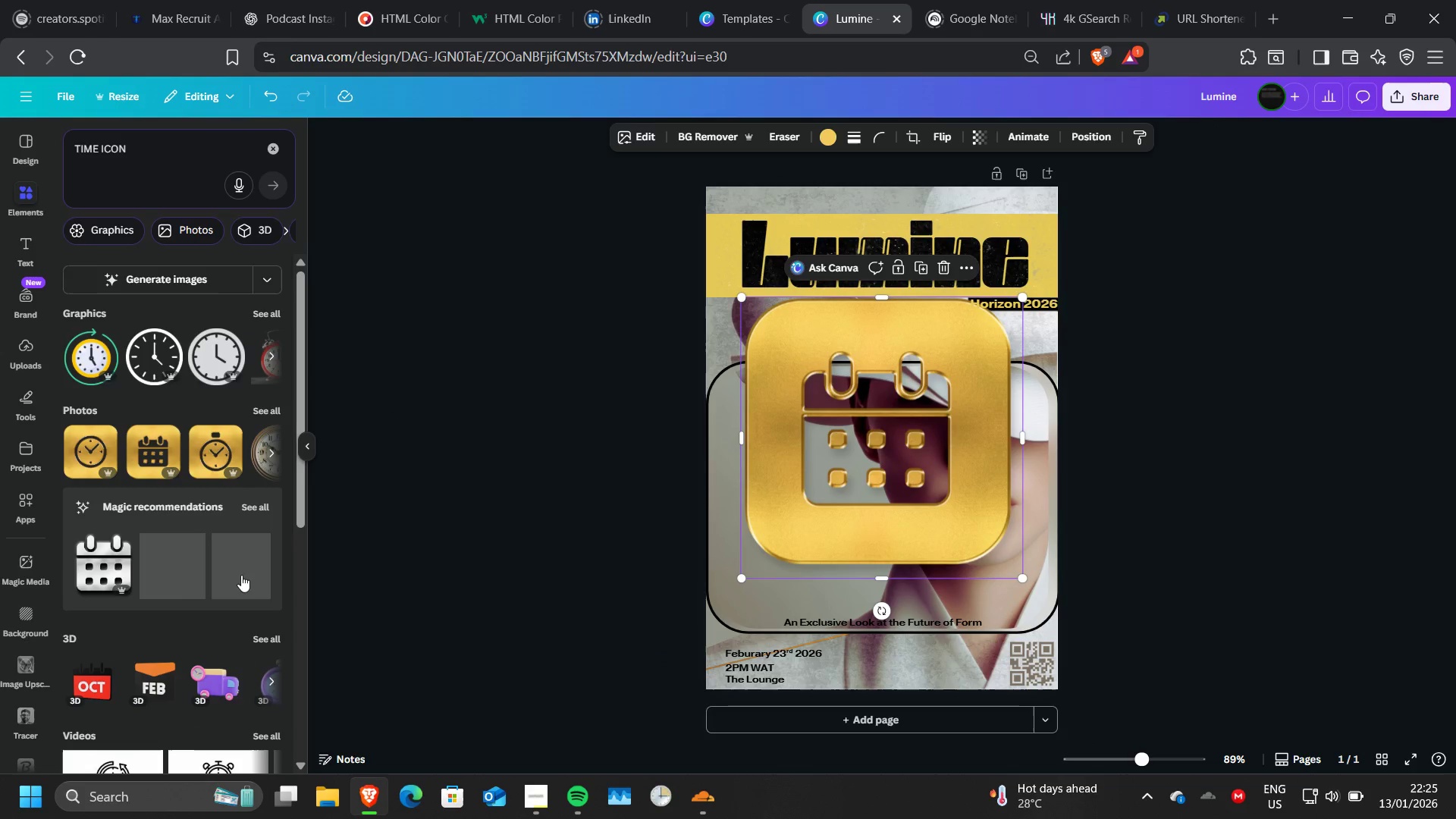 
left_click([95, 454])
 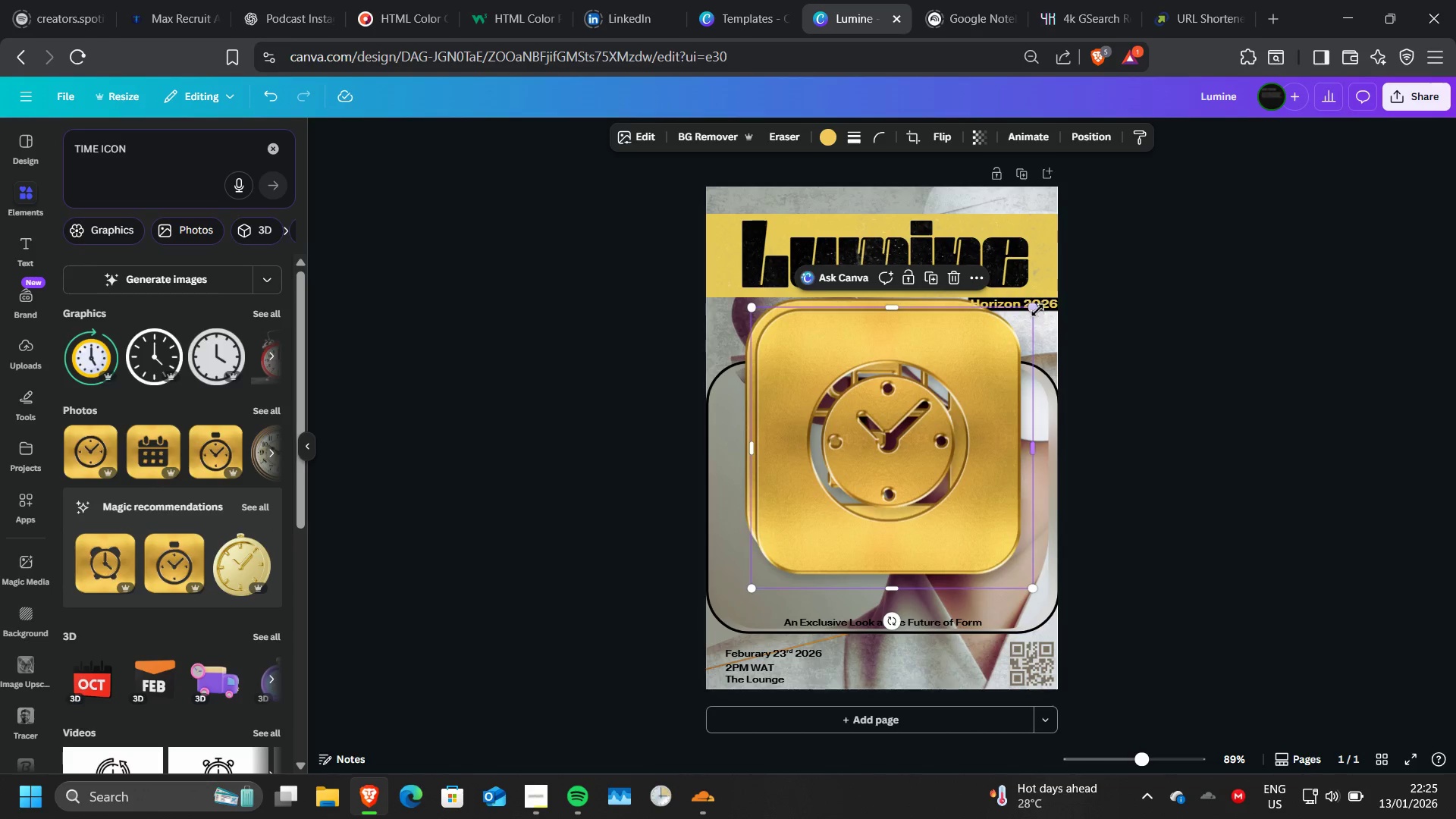 
left_click_drag(start_coordinate=[1037, 306], to_coordinate=[770, 563])
 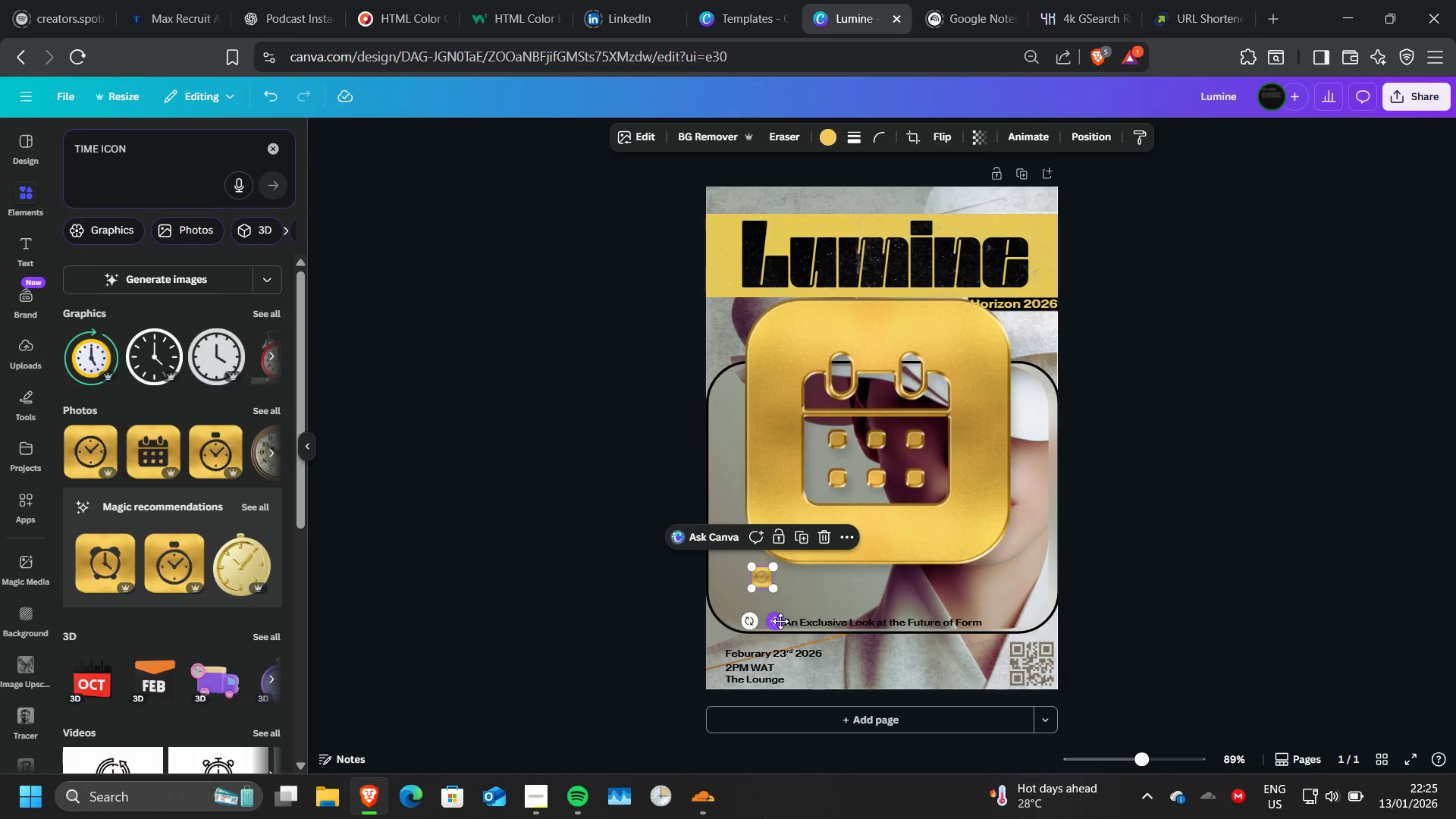 
left_click_drag(start_coordinate=[780, 621], to_coordinate=[739, 708])
 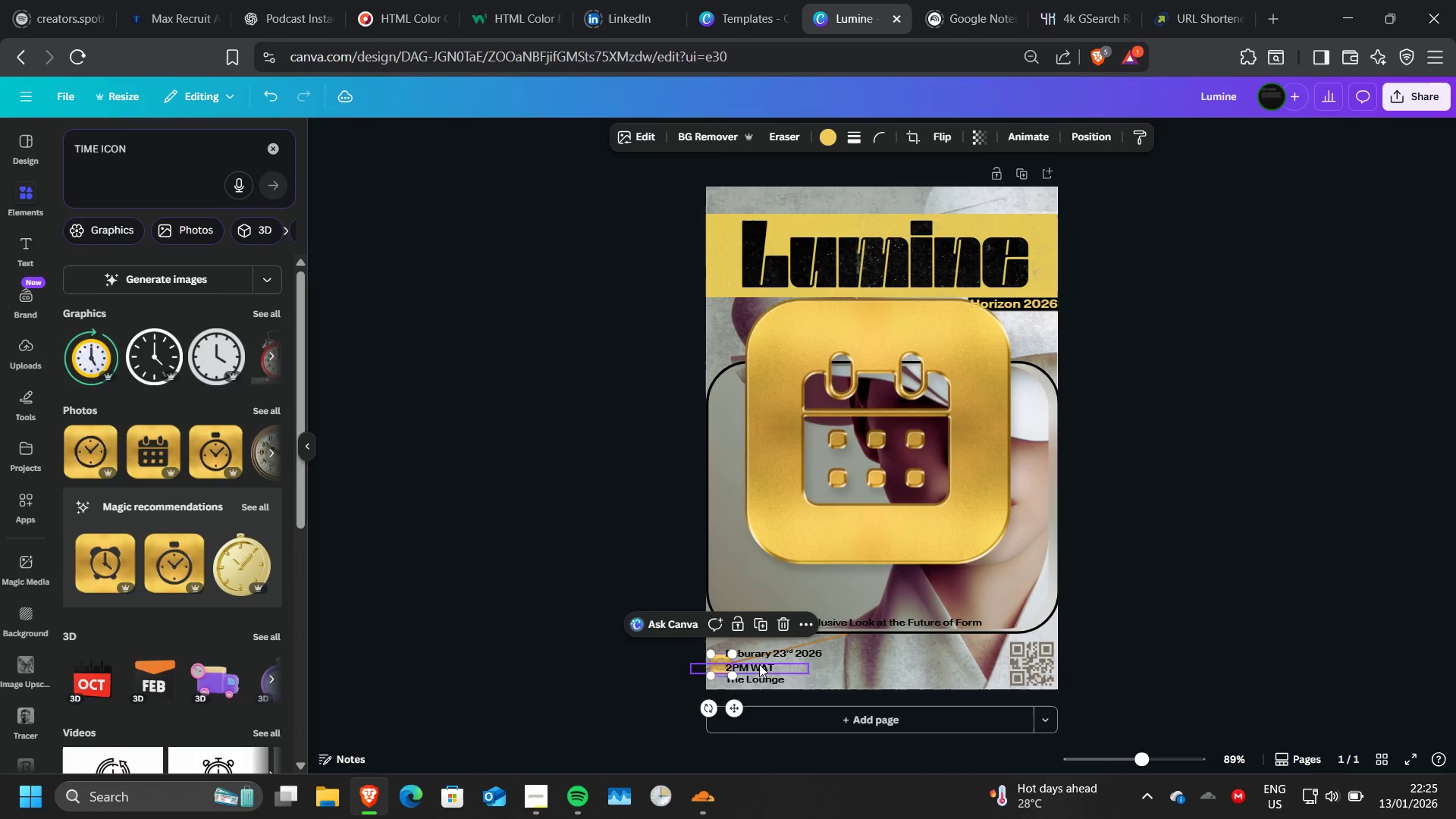 
left_click_drag(start_coordinate=[759, 664], to_coordinate=[783, 664])
 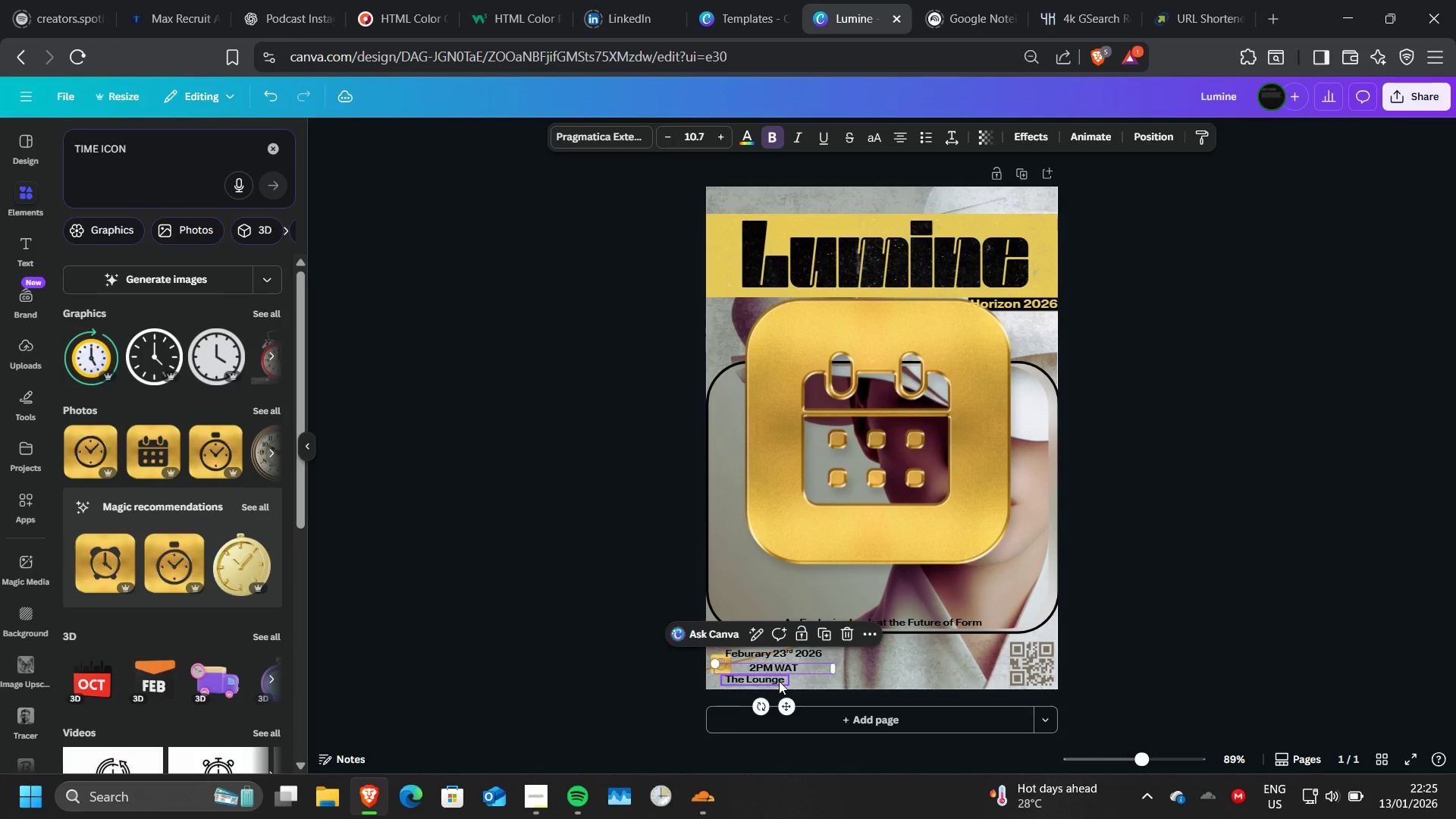 
left_click_drag(start_coordinate=[779, 681], to_coordinate=[802, 681])
 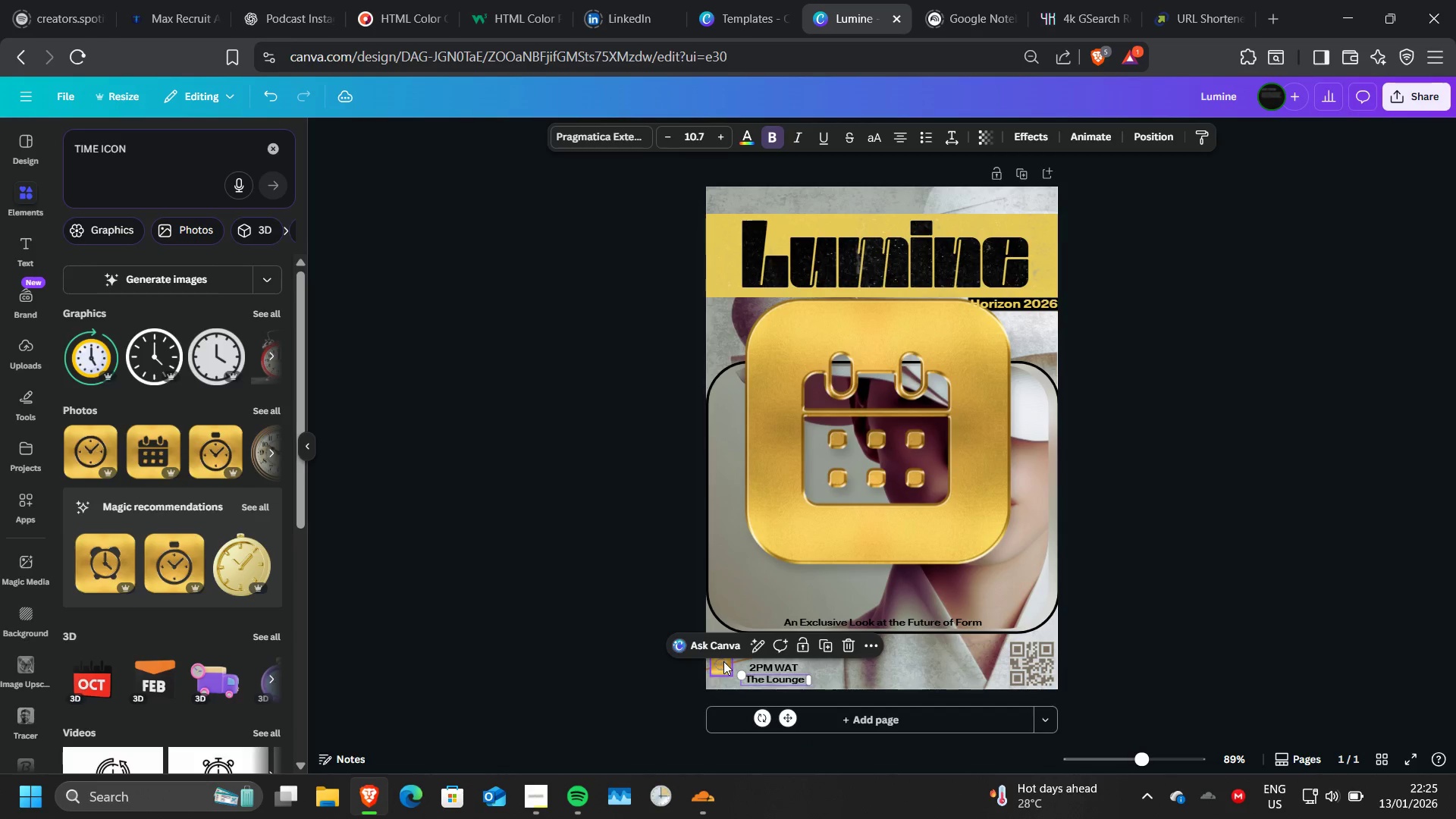 
left_click_drag(start_coordinate=[723, 661], to_coordinate=[734, 665])
 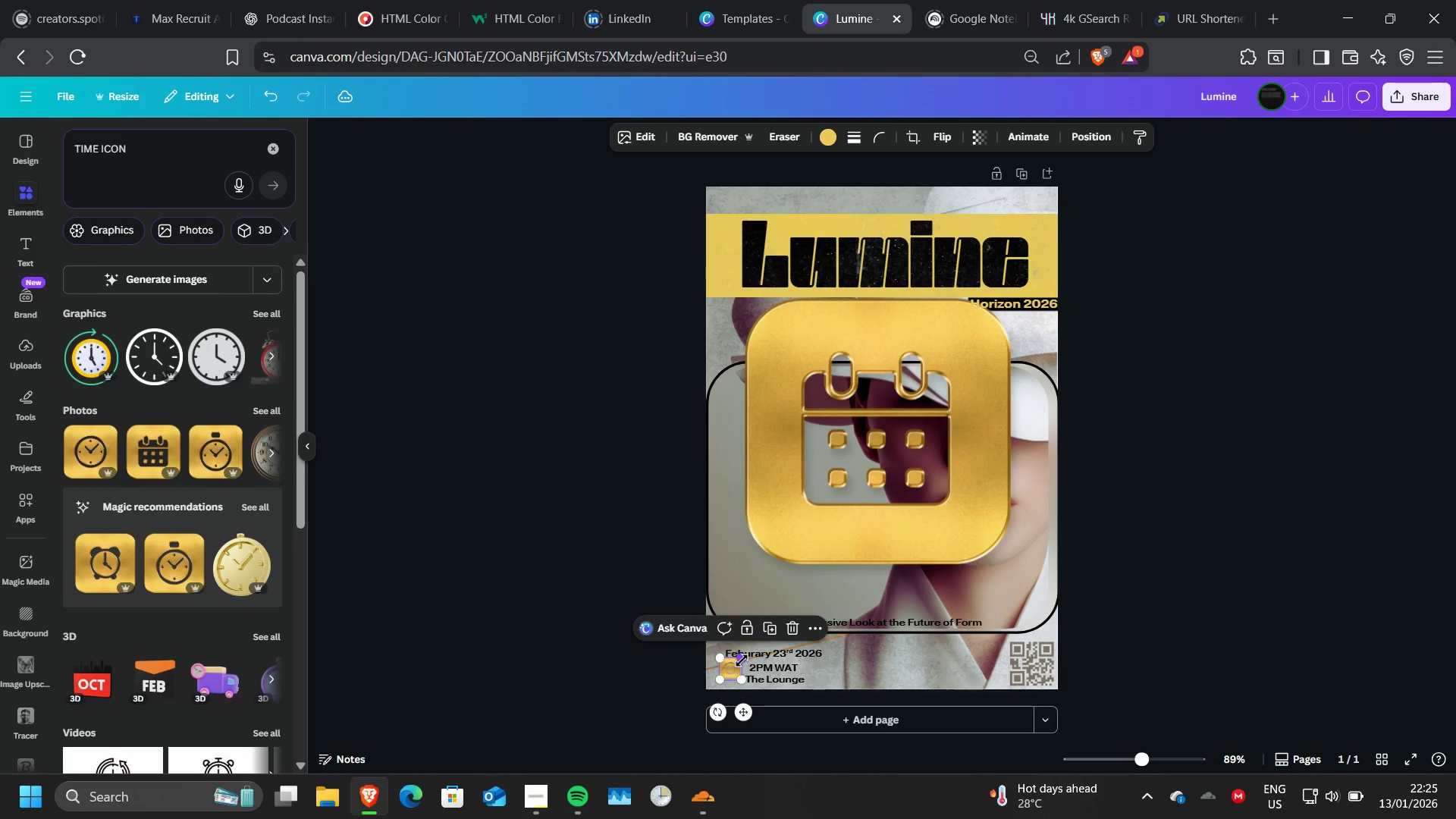 
left_click_drag(start_coordinate=[742, 661], to_coordinate=[733, 672])
 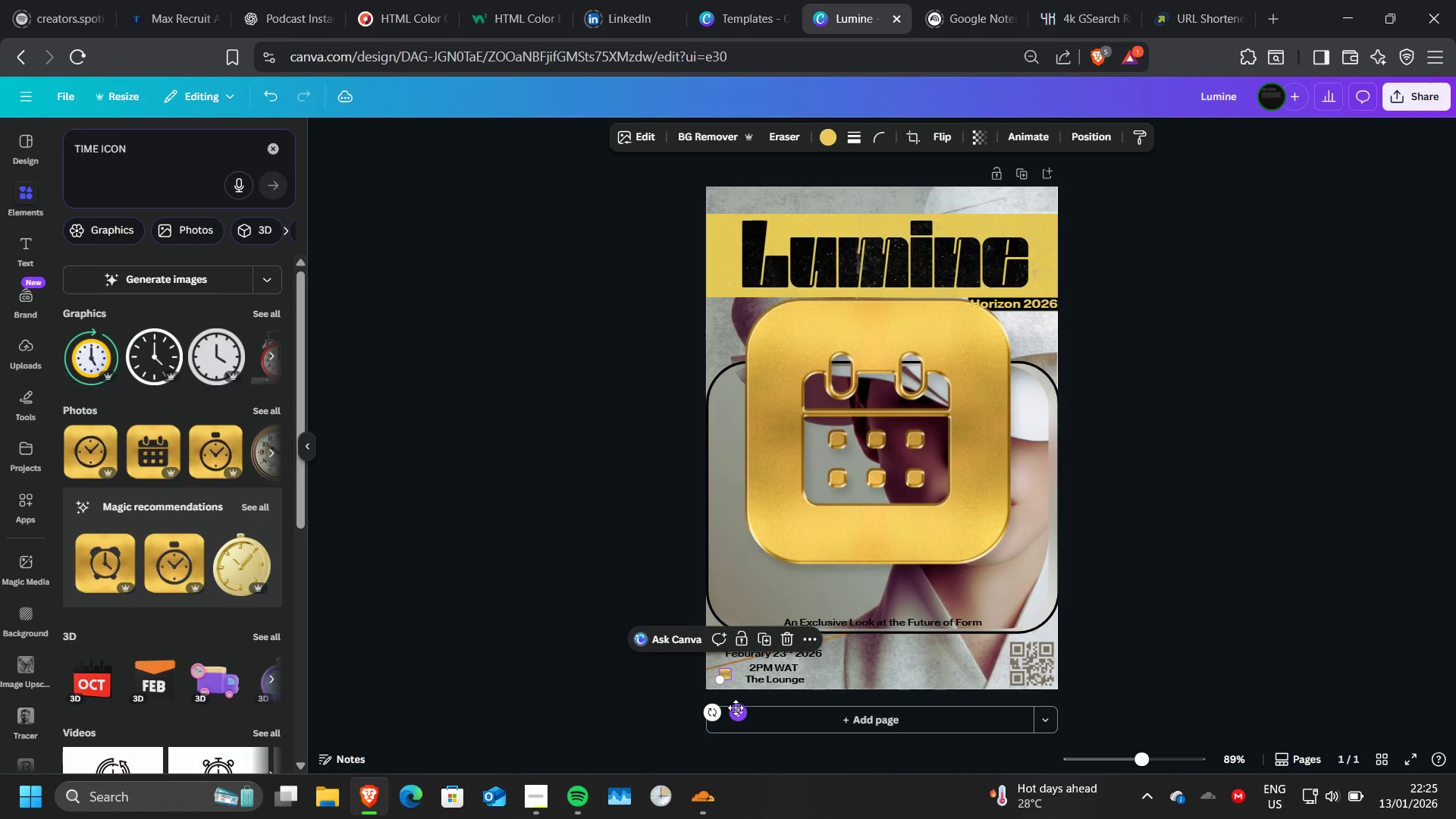 
left_click_drag(start_coordinate=[736, 708], to_coordinate=[753, 701])
 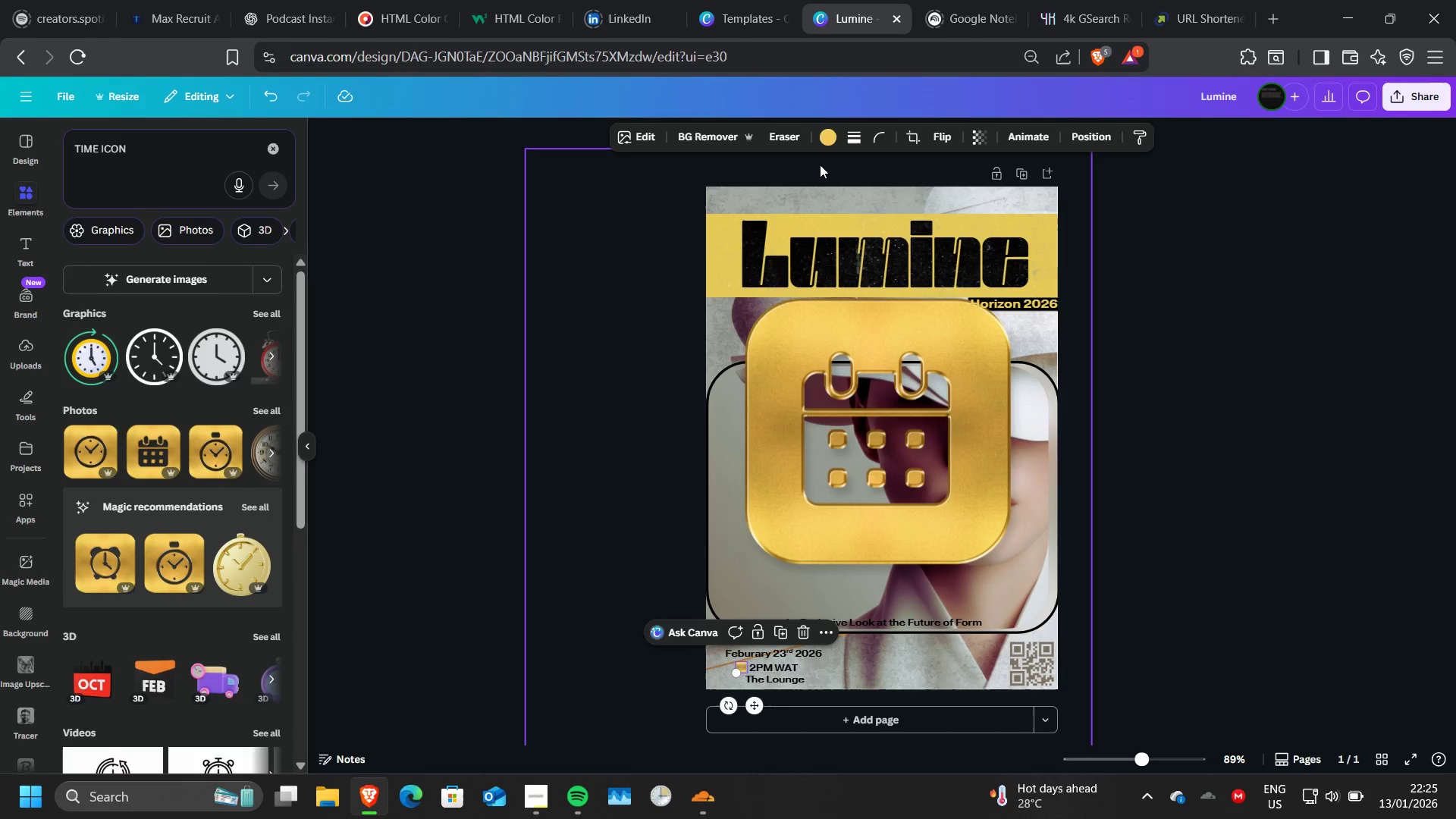 
left_click([830, 140])
 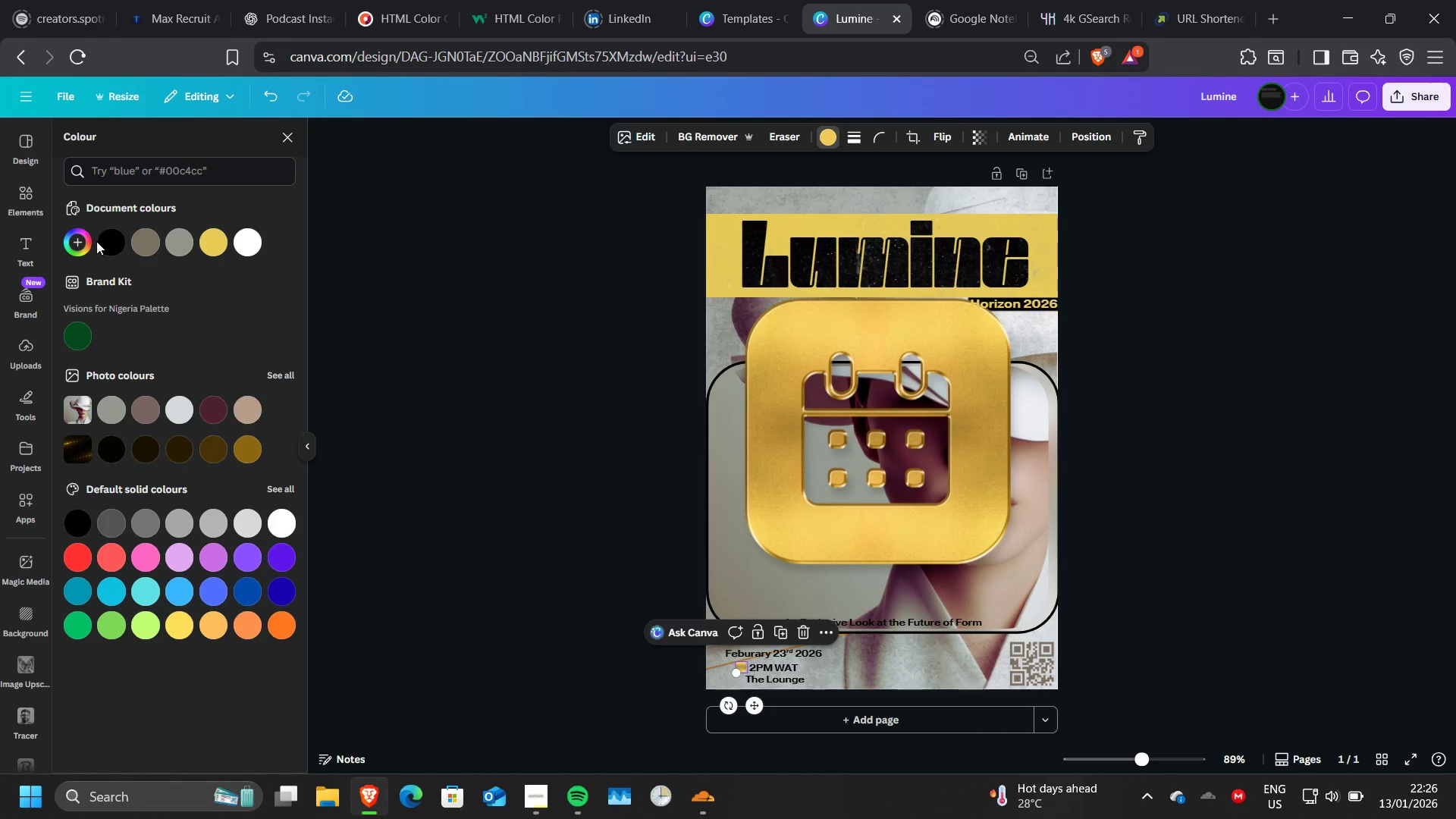 
left_click([111, 241])
 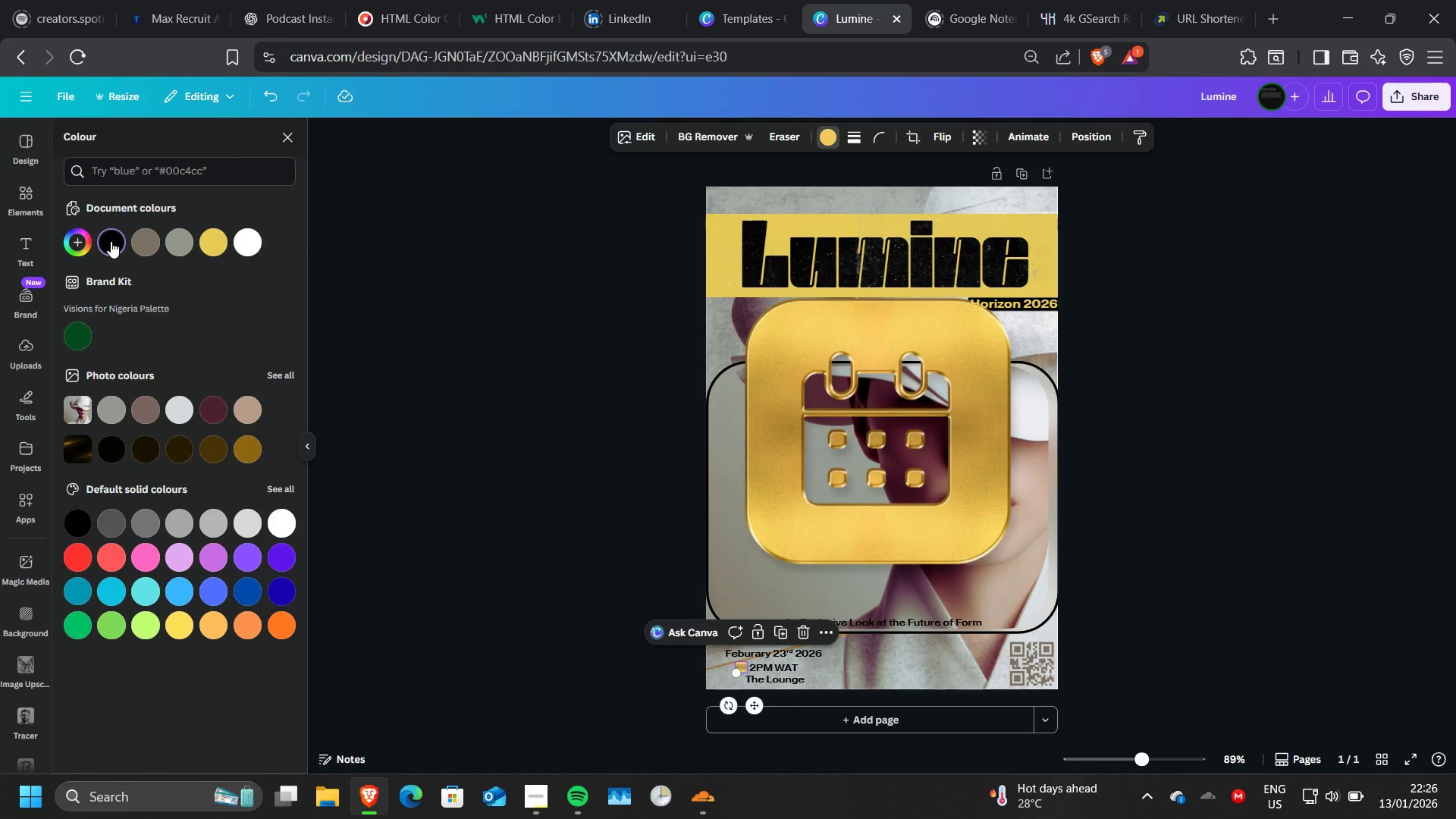 
left_click([111, 241])
 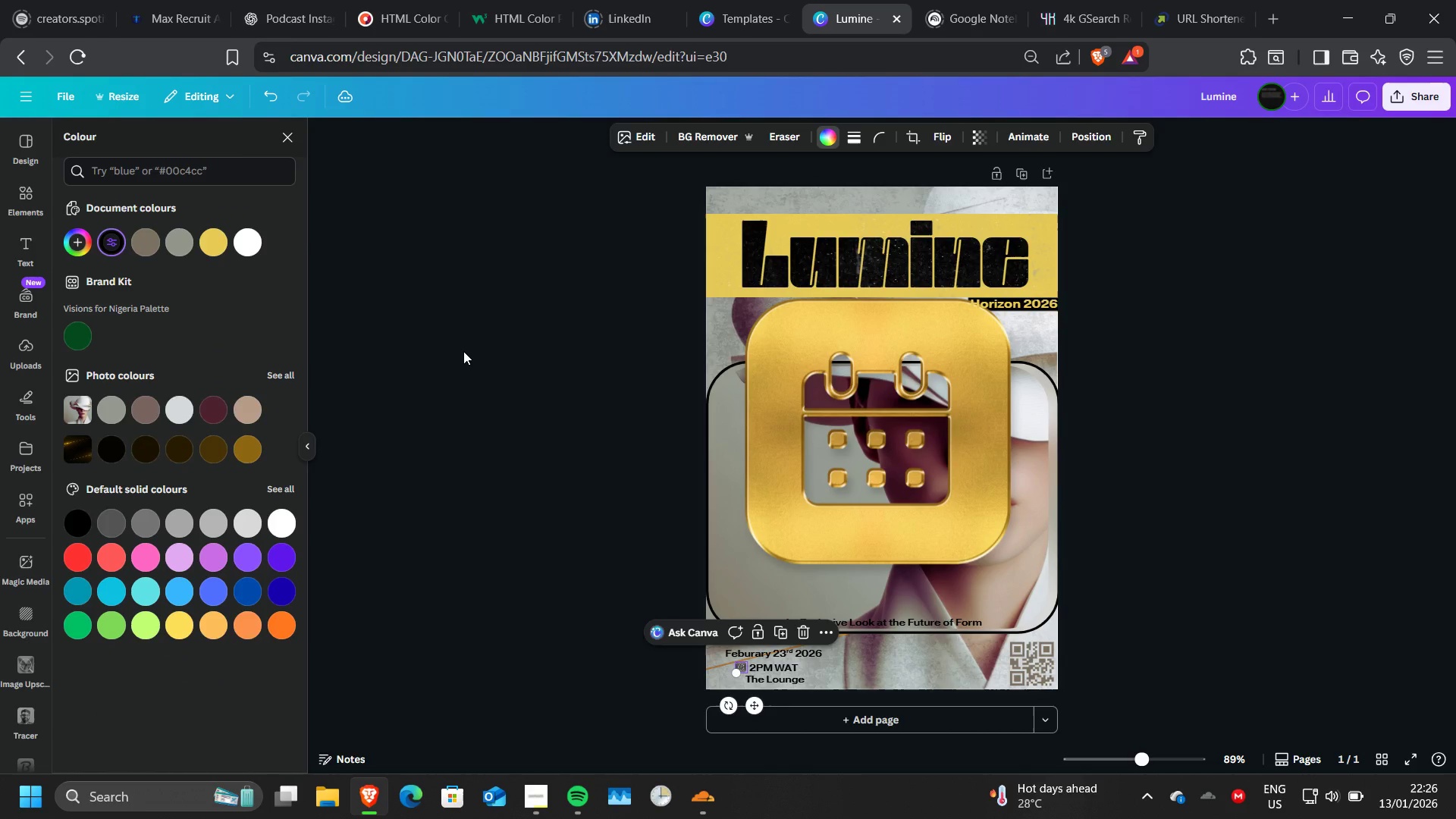 
double_click([463, 351])
 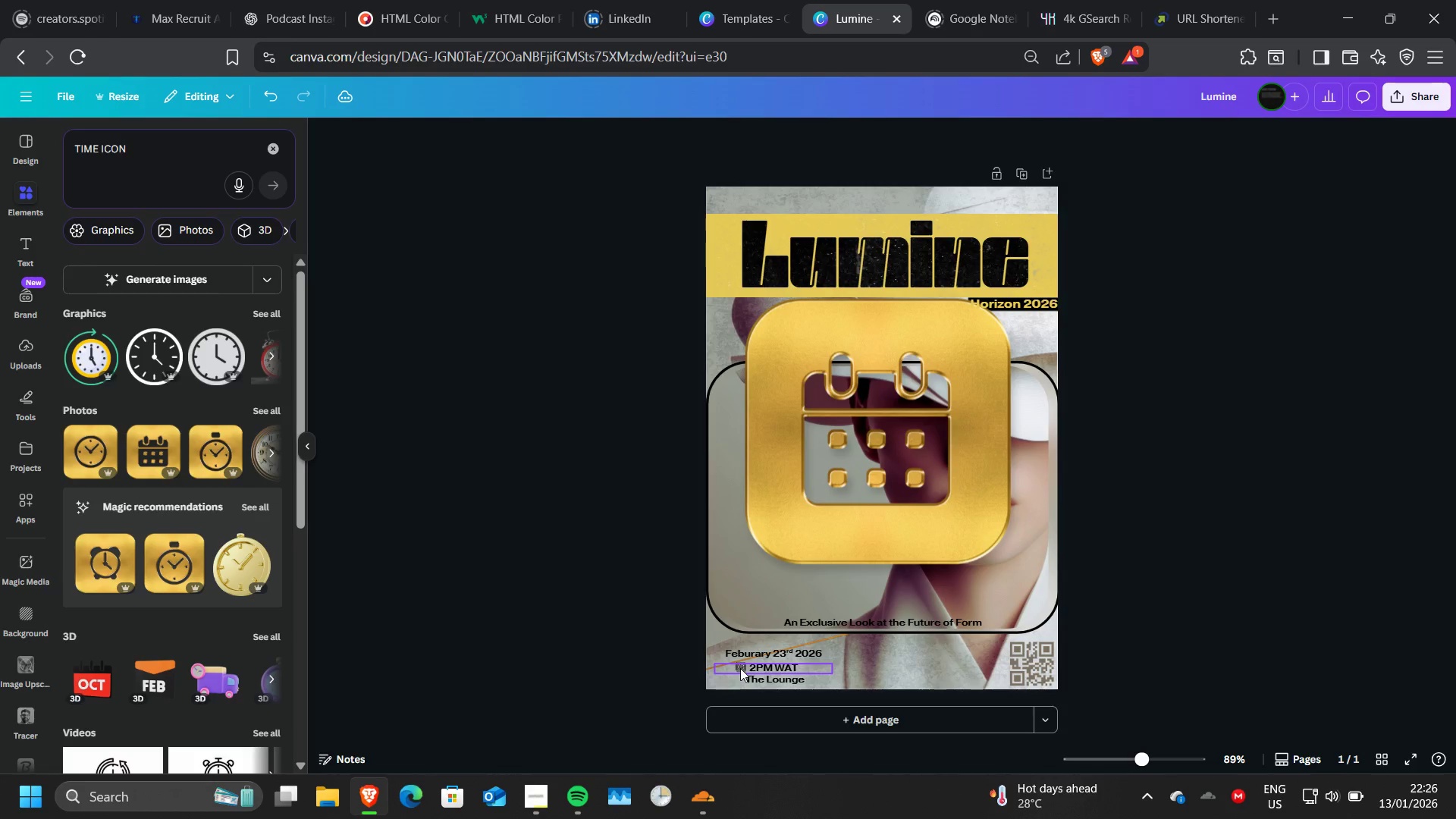 
key(Control+Z)
 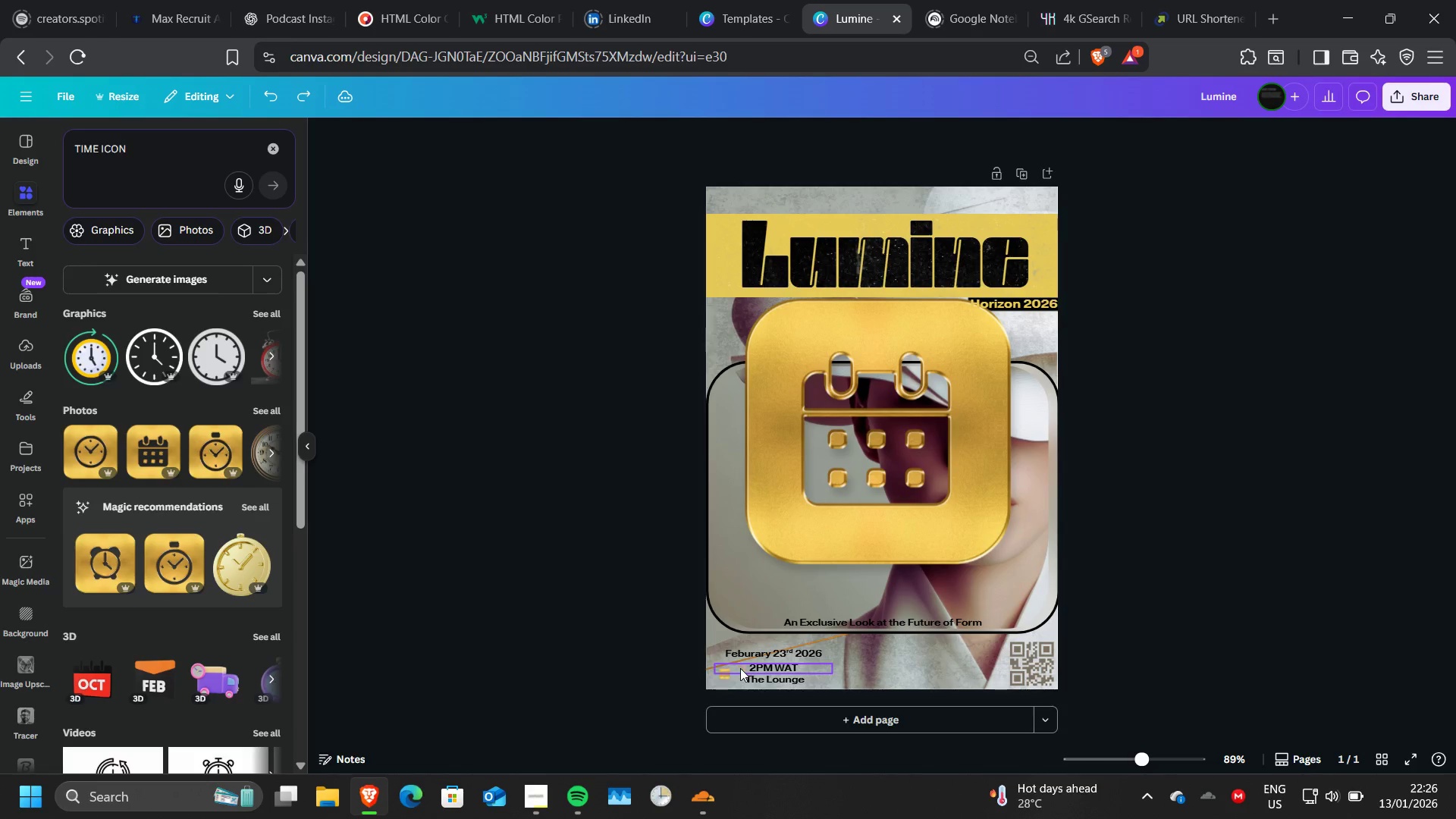 
key(Control+Z)
 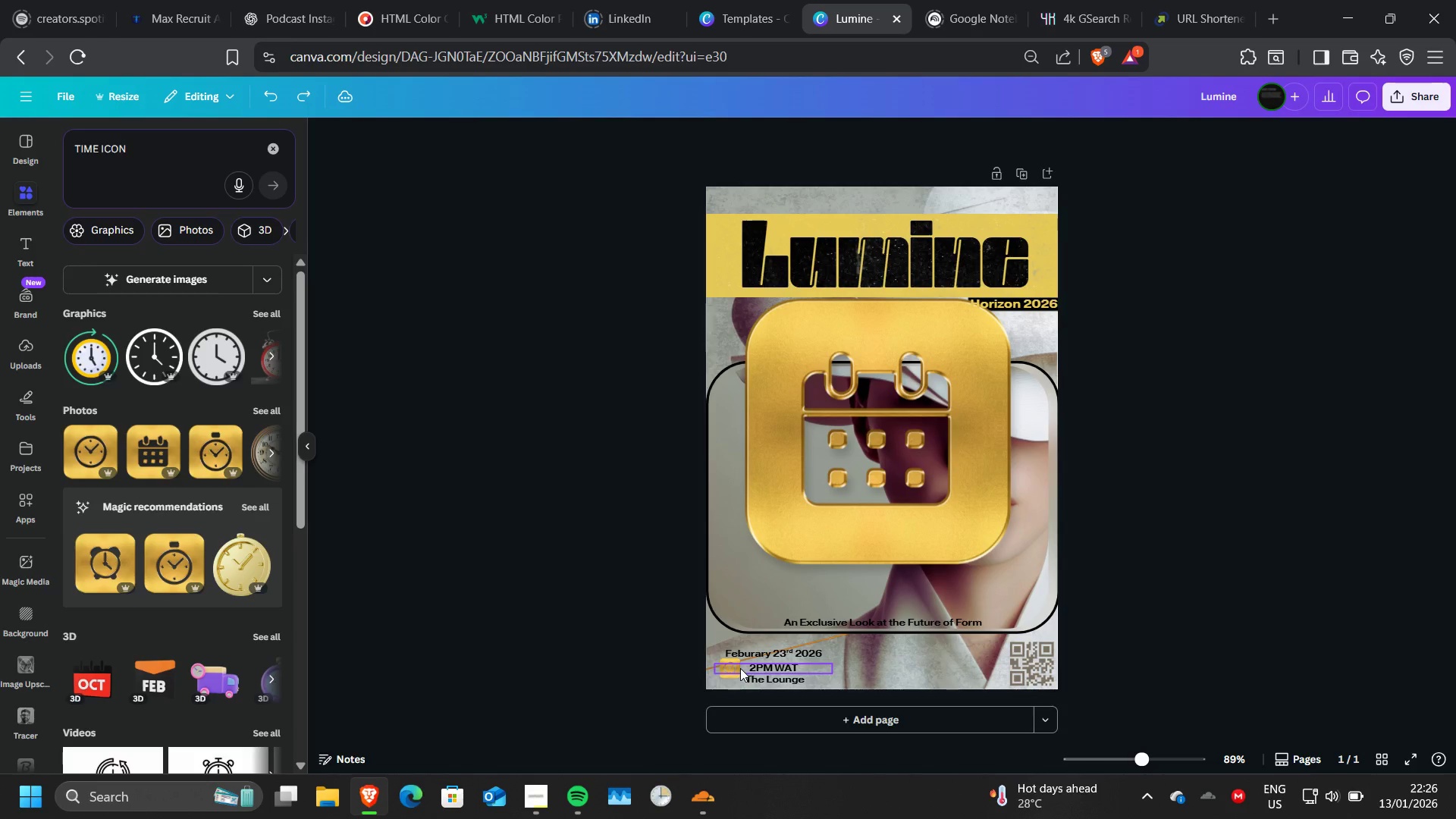 
key(Control+Z)
 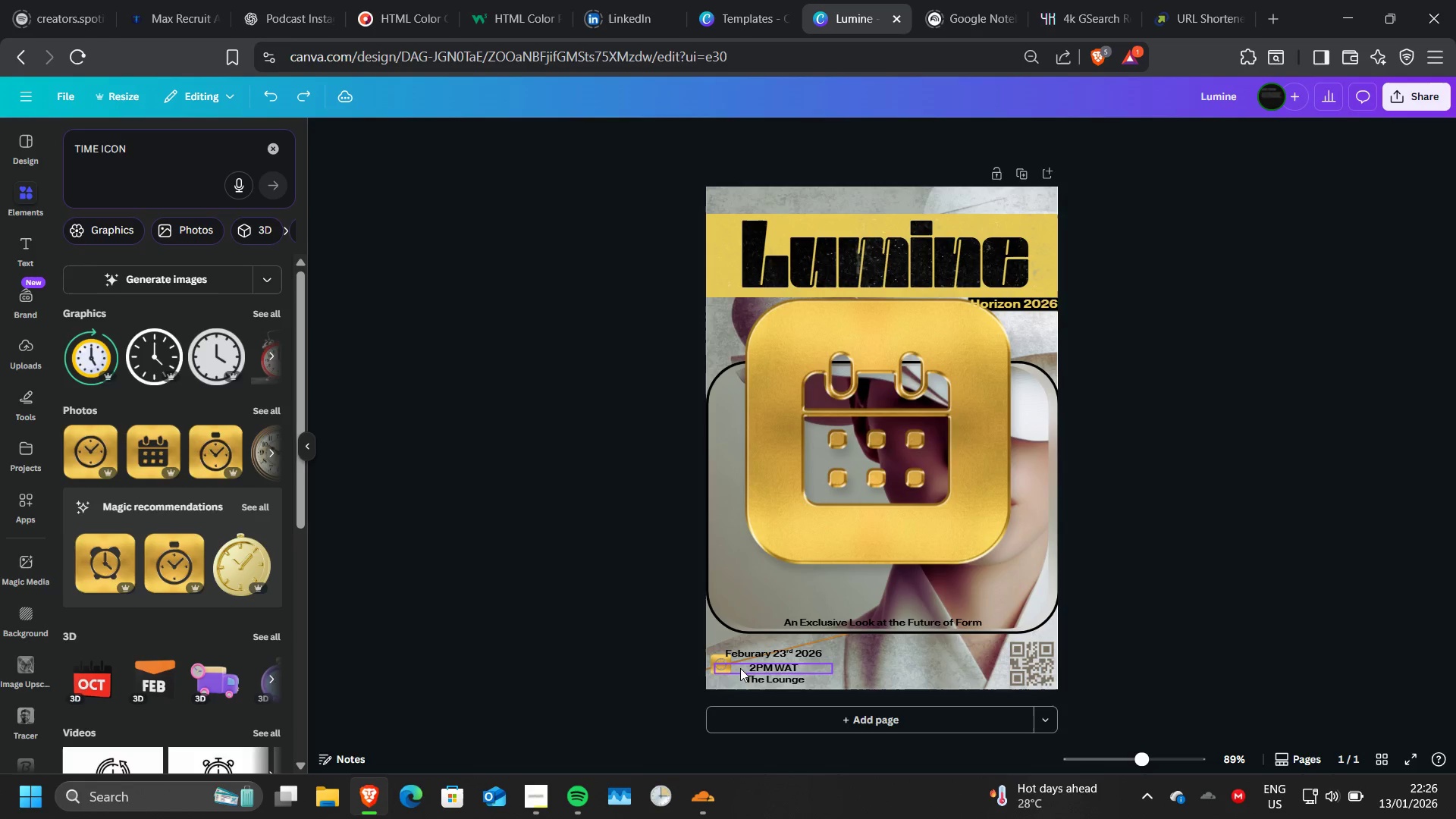 
key(Control+Z)
 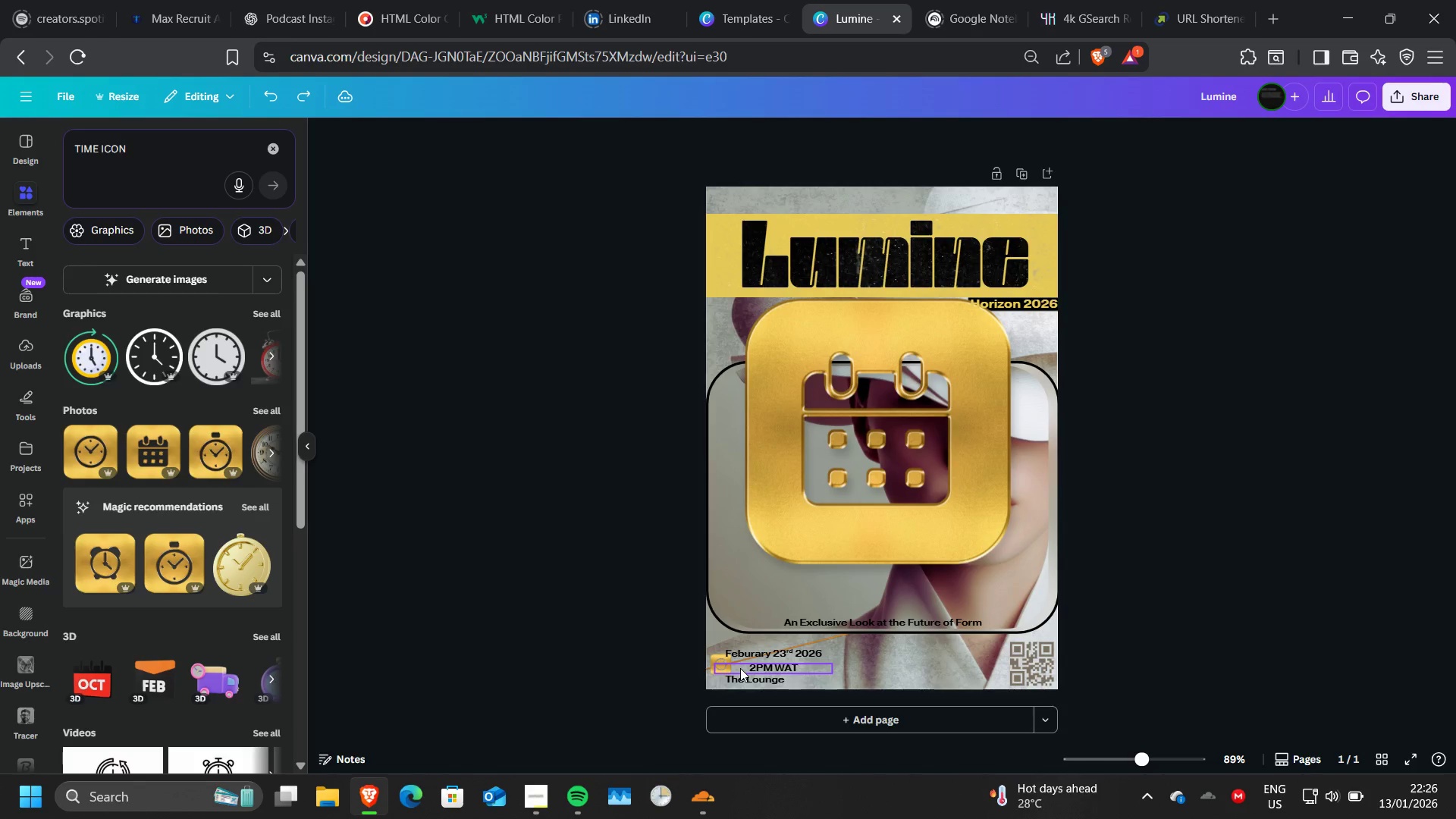 
key(Control+Z)
 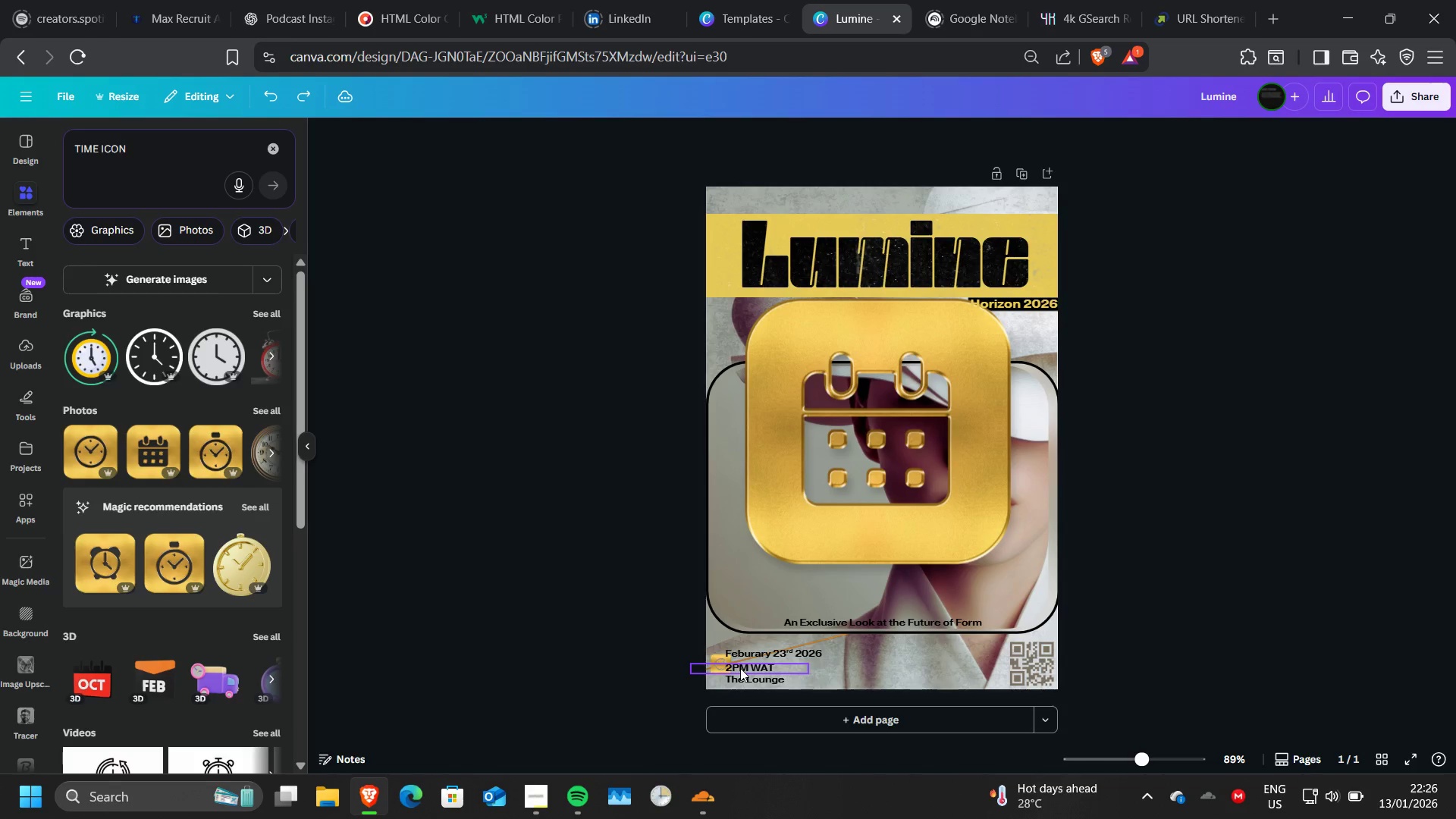 
key(Control+Z)
 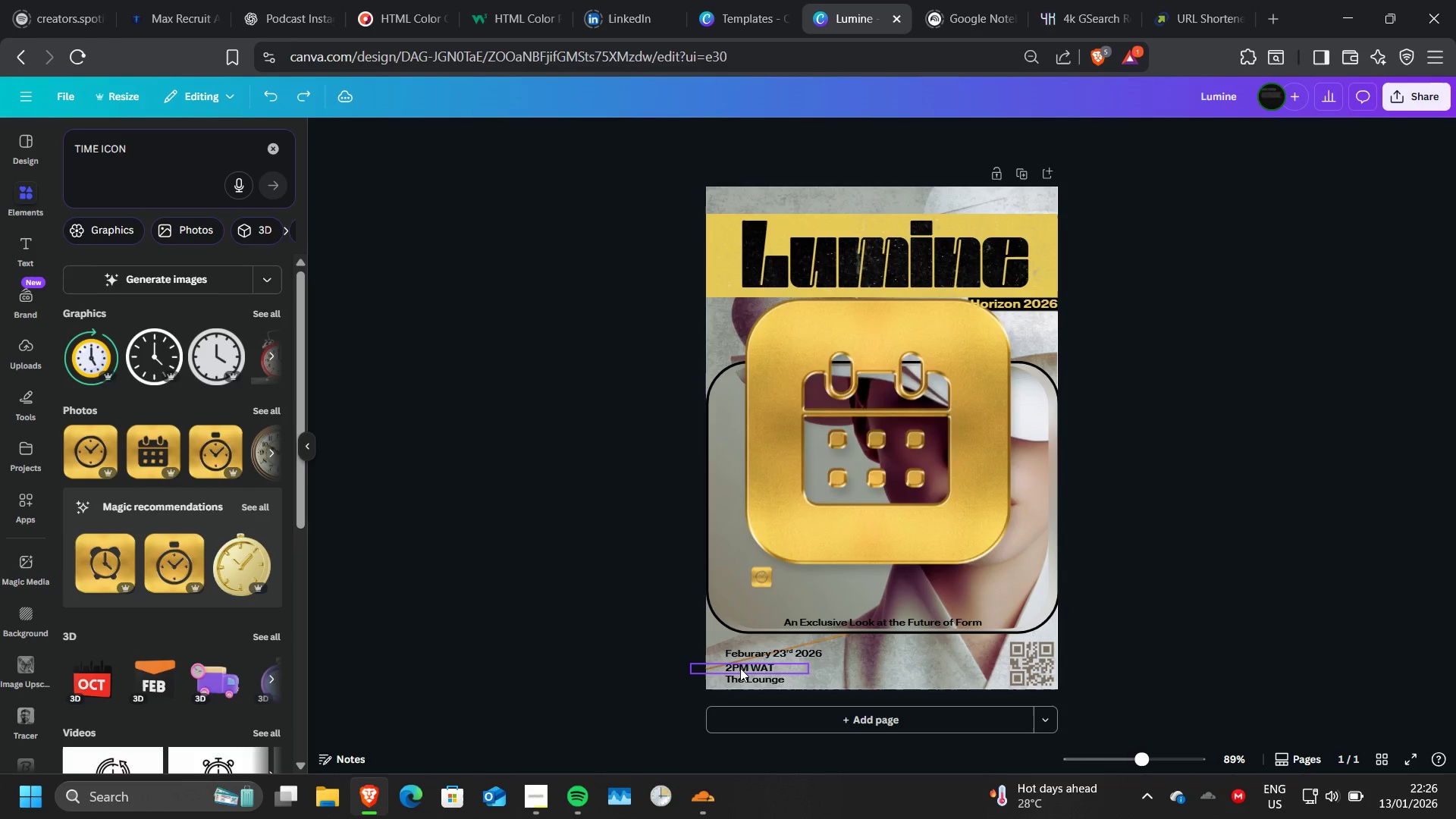 
key(Control+Z)
 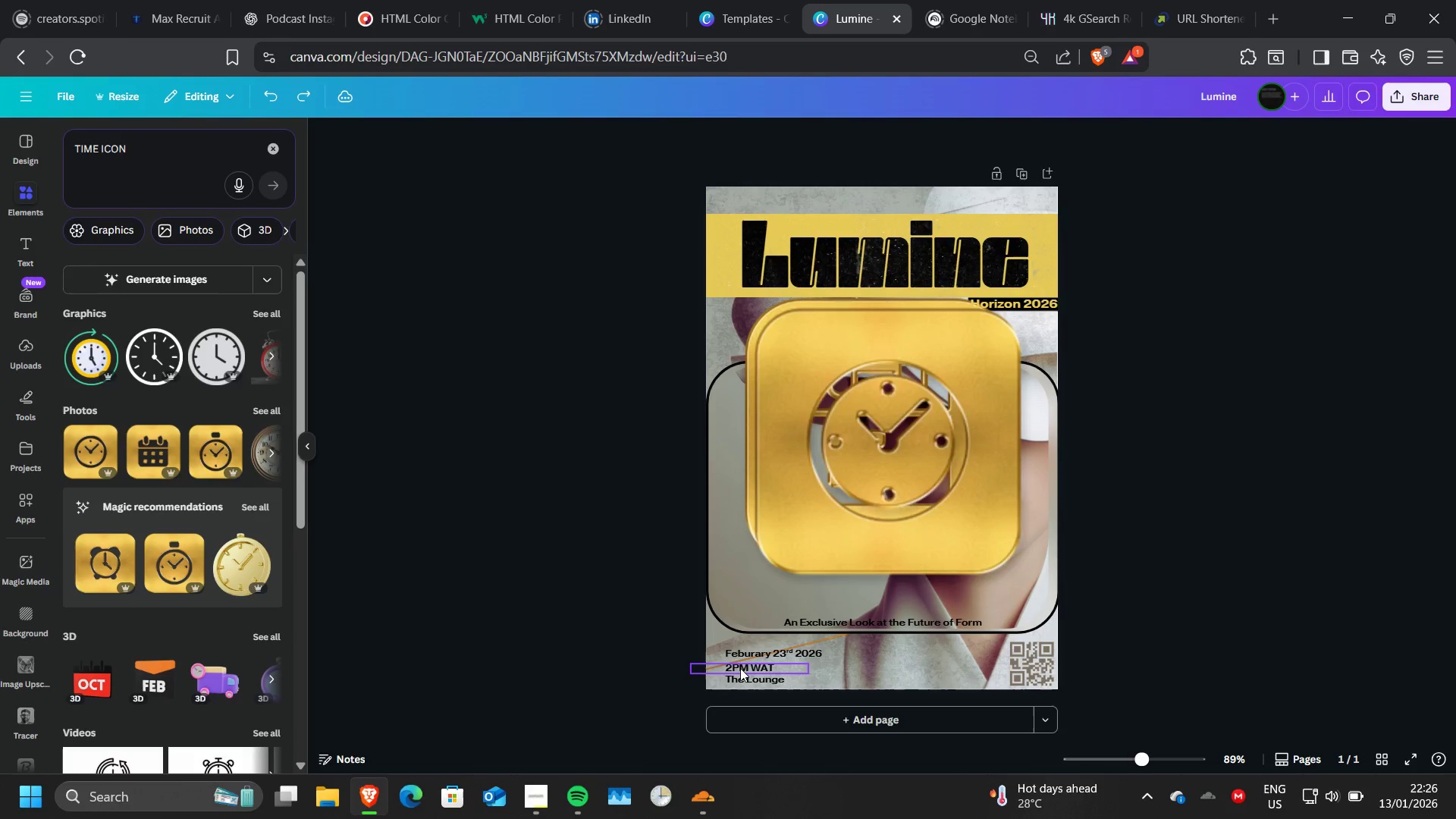 
key(Control+Z)
 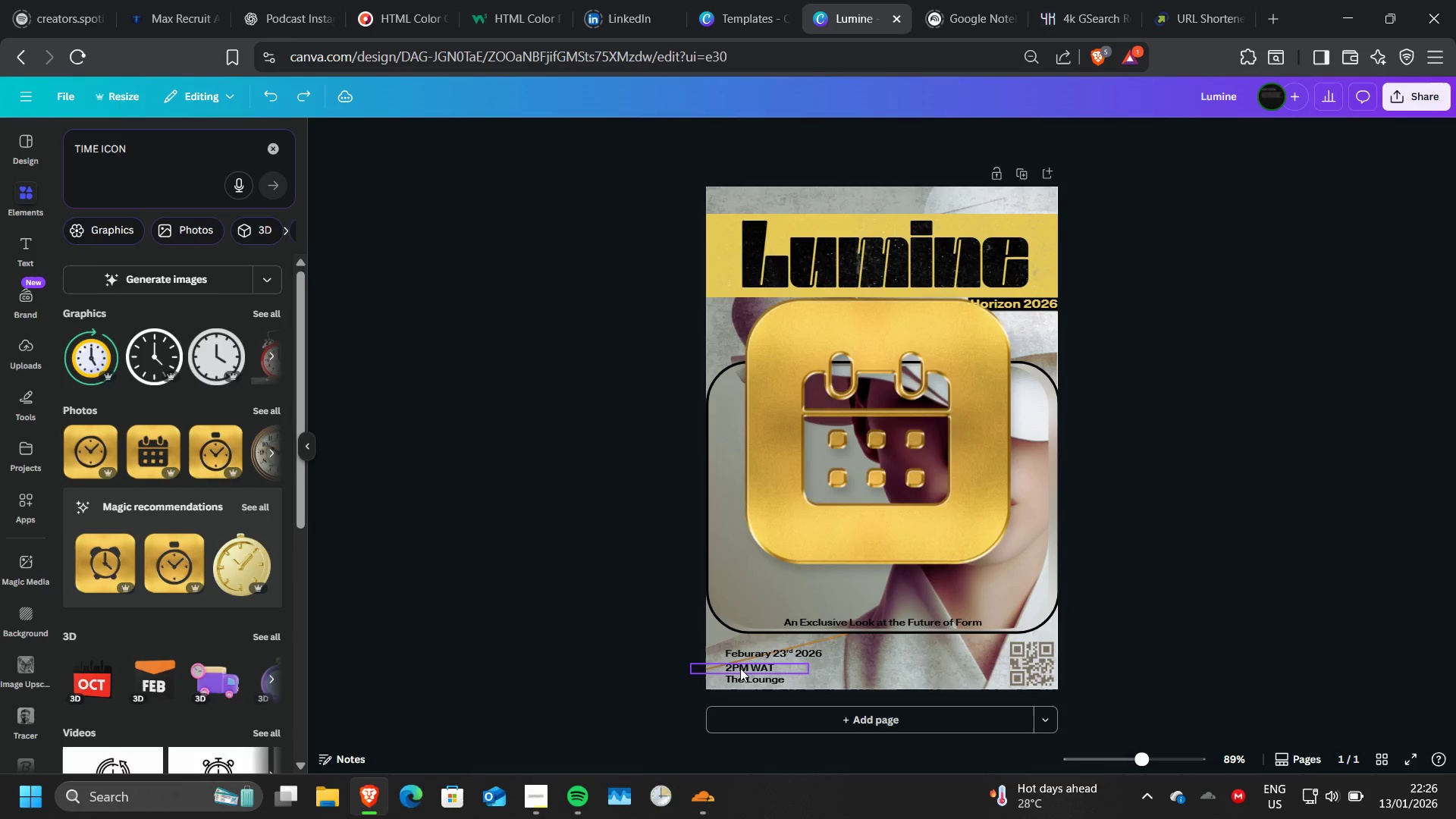 
key(Control+Z)
 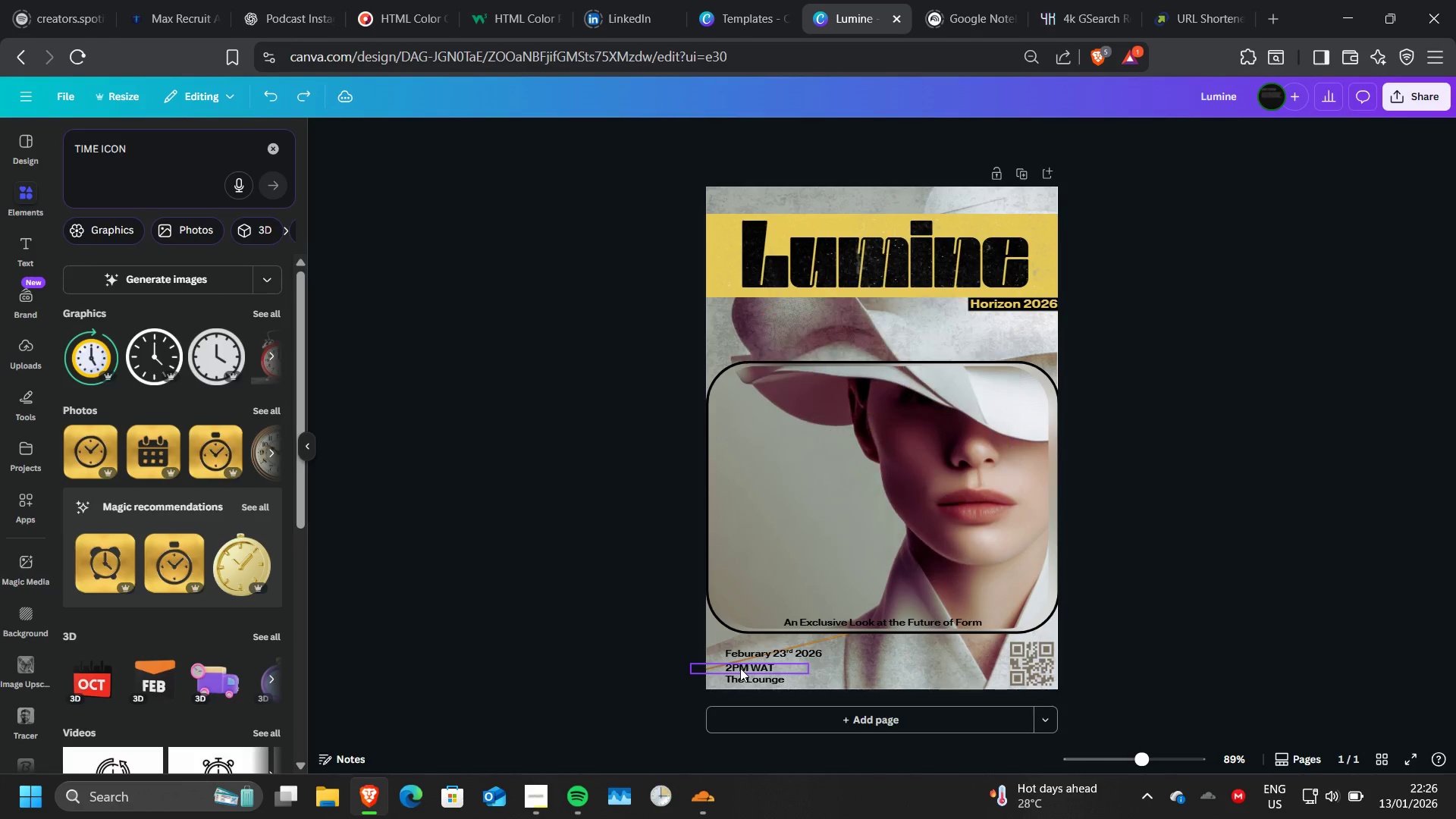 
key(Control+Z)
 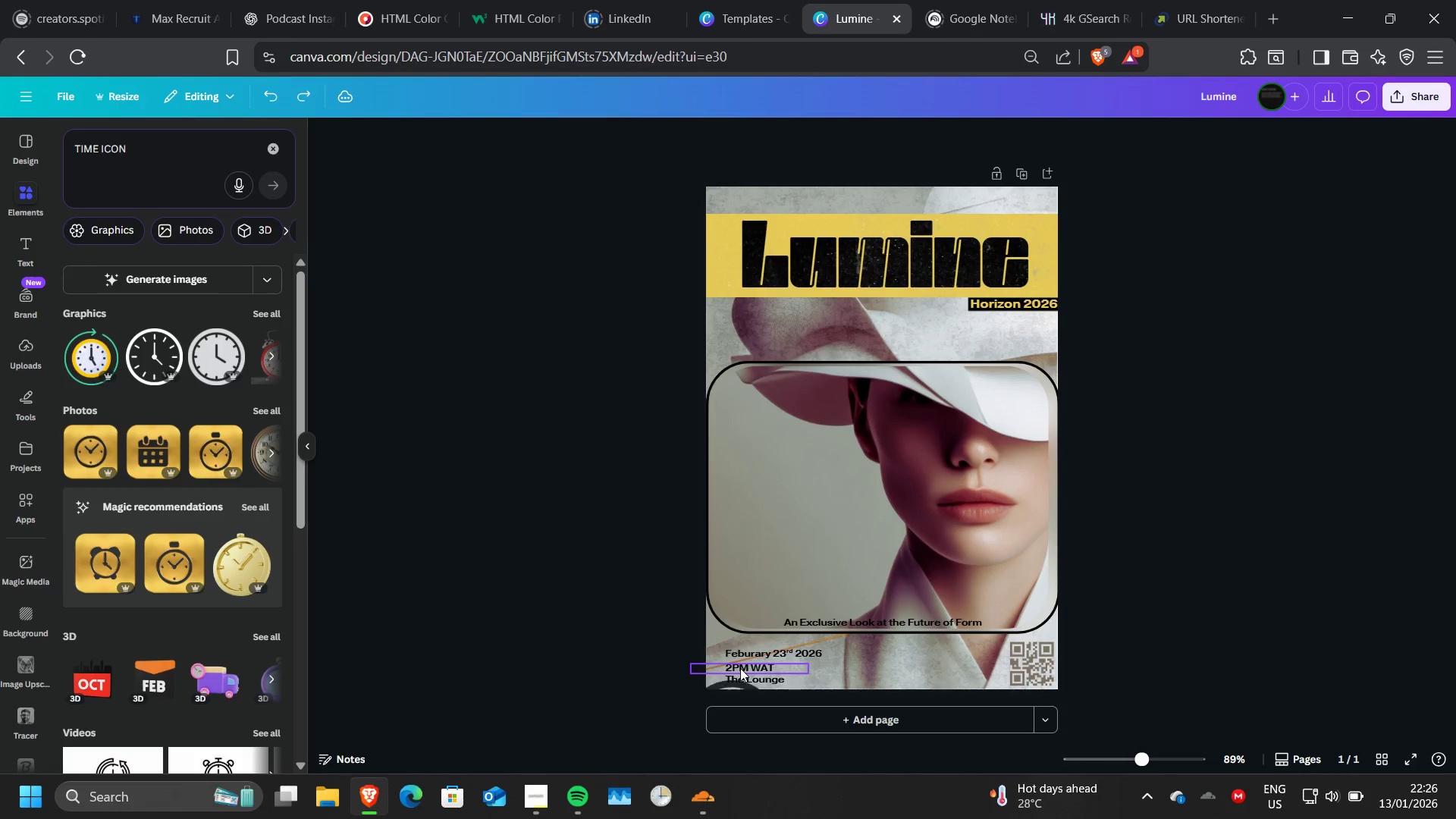 
key(Control+Z)
 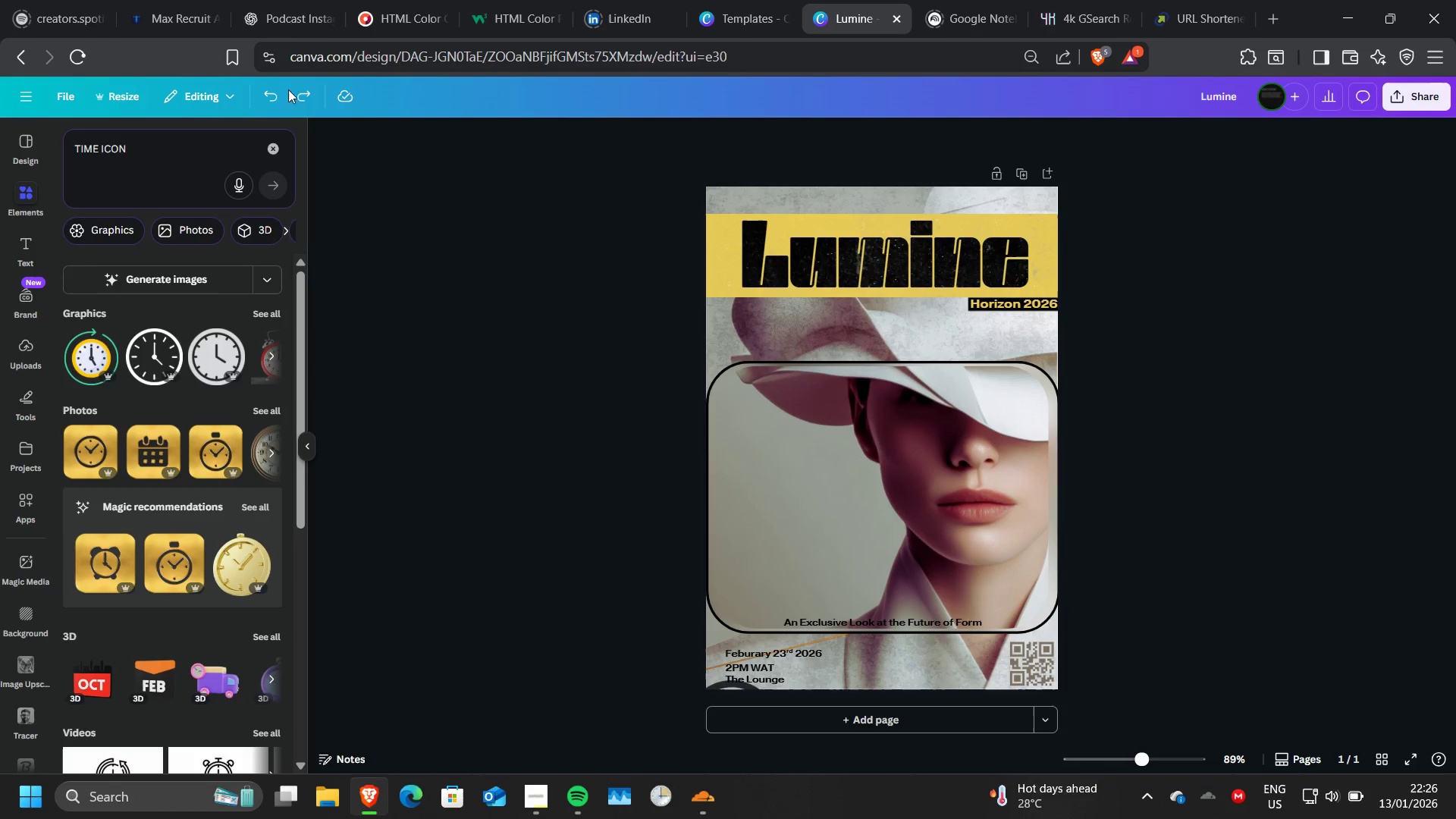 
left_click([270, 99])
 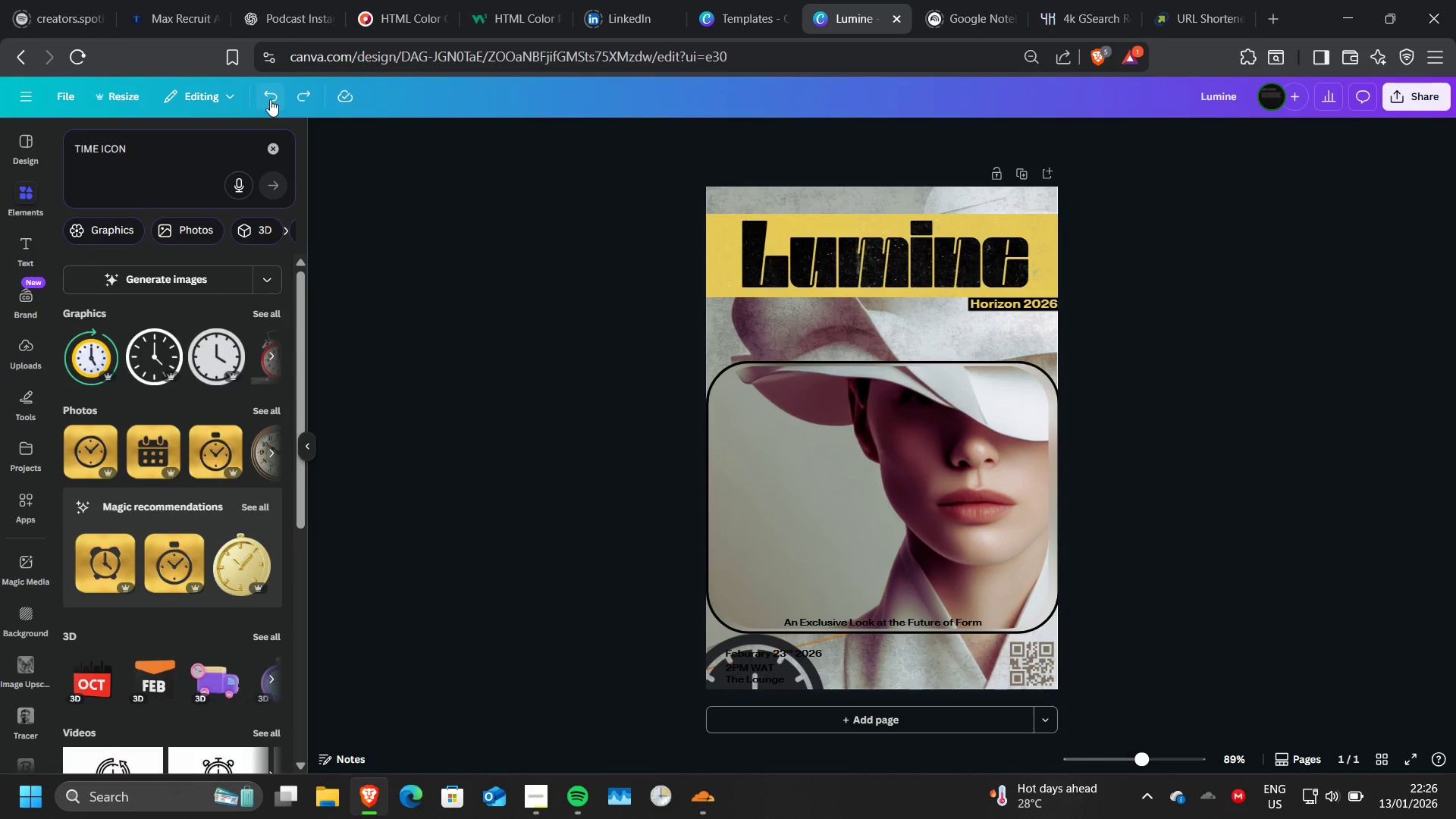 
left_click([270, 99])
 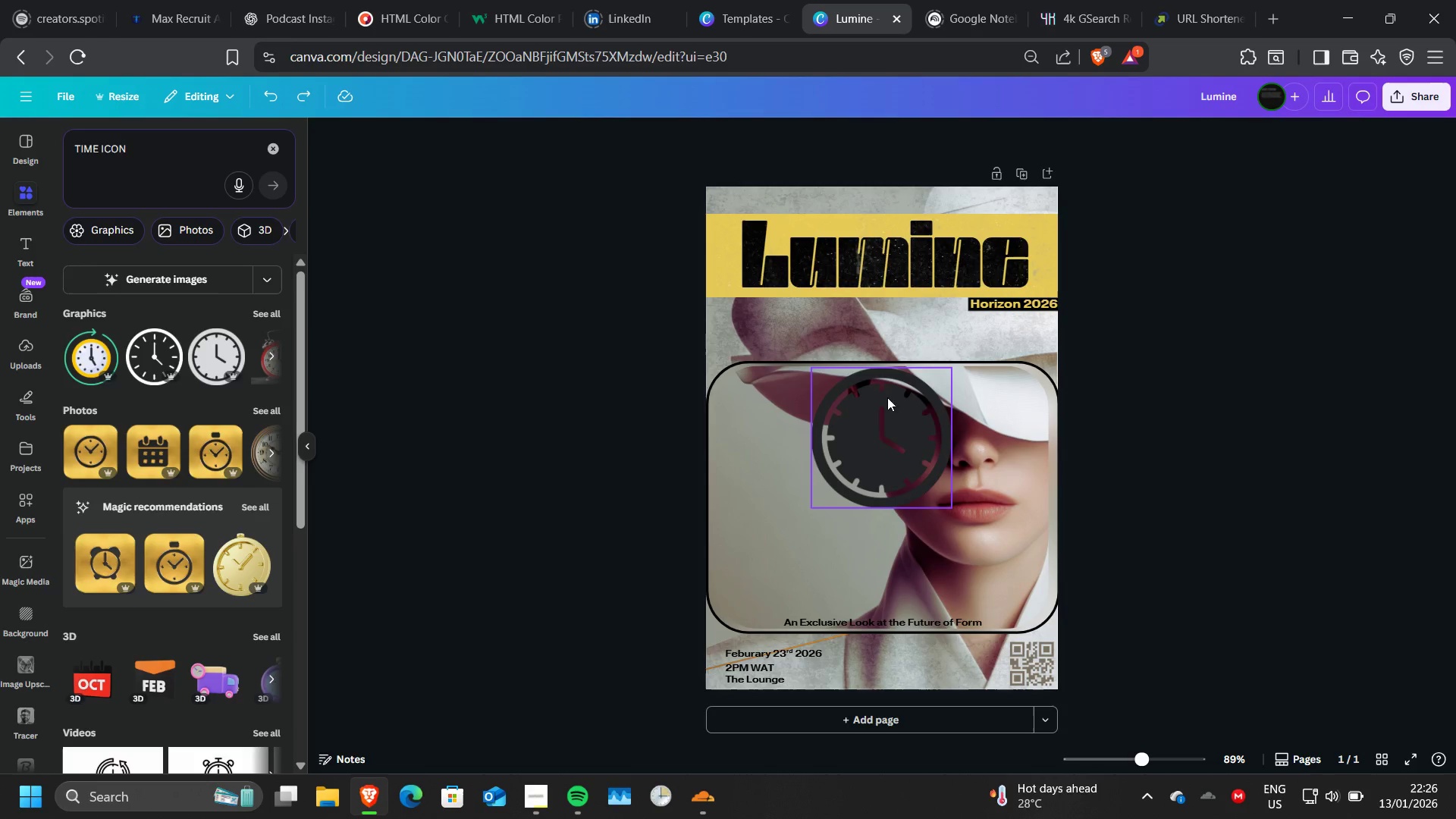 
left_click([880, 405])
 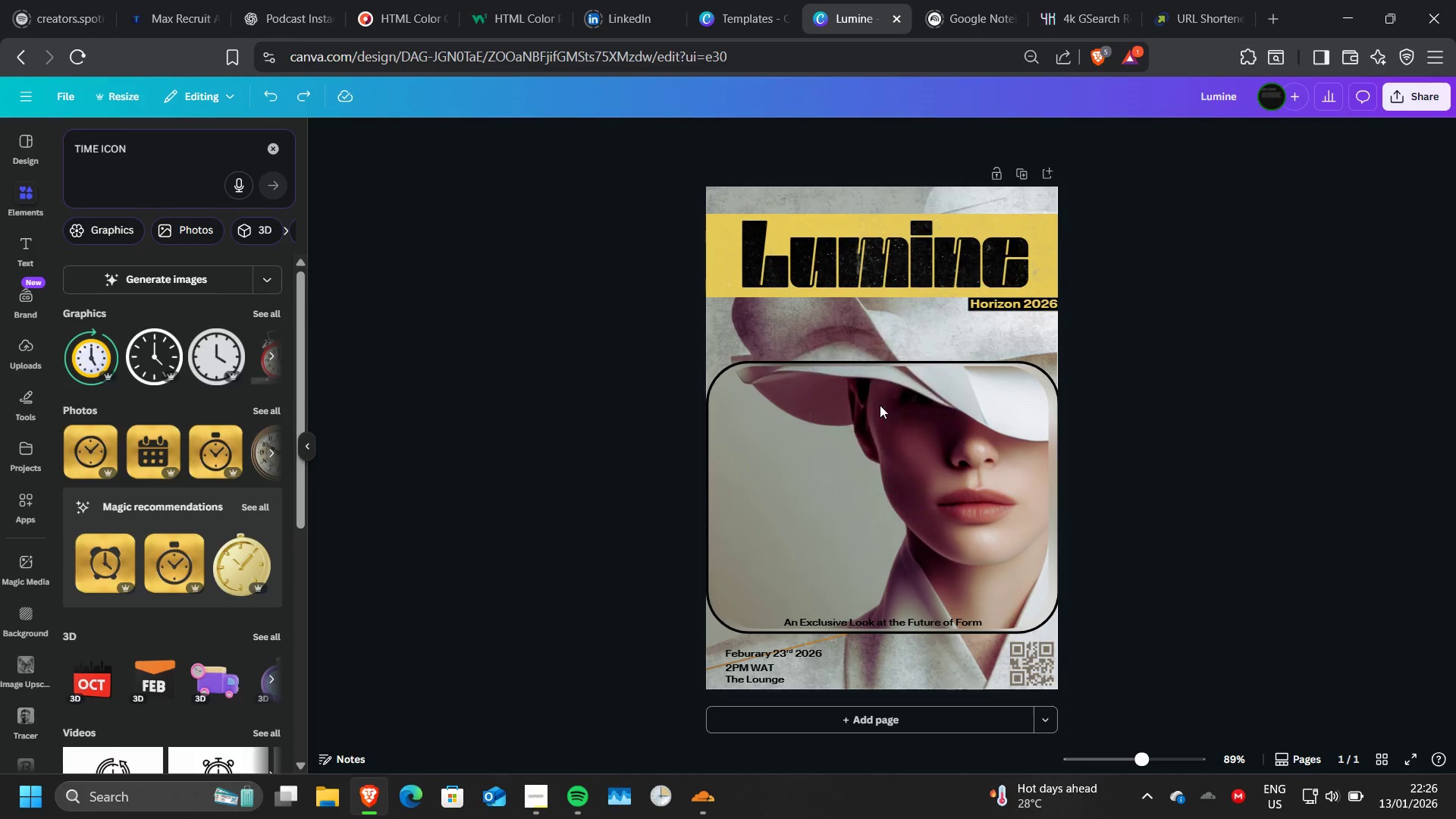 
key(Delete)
 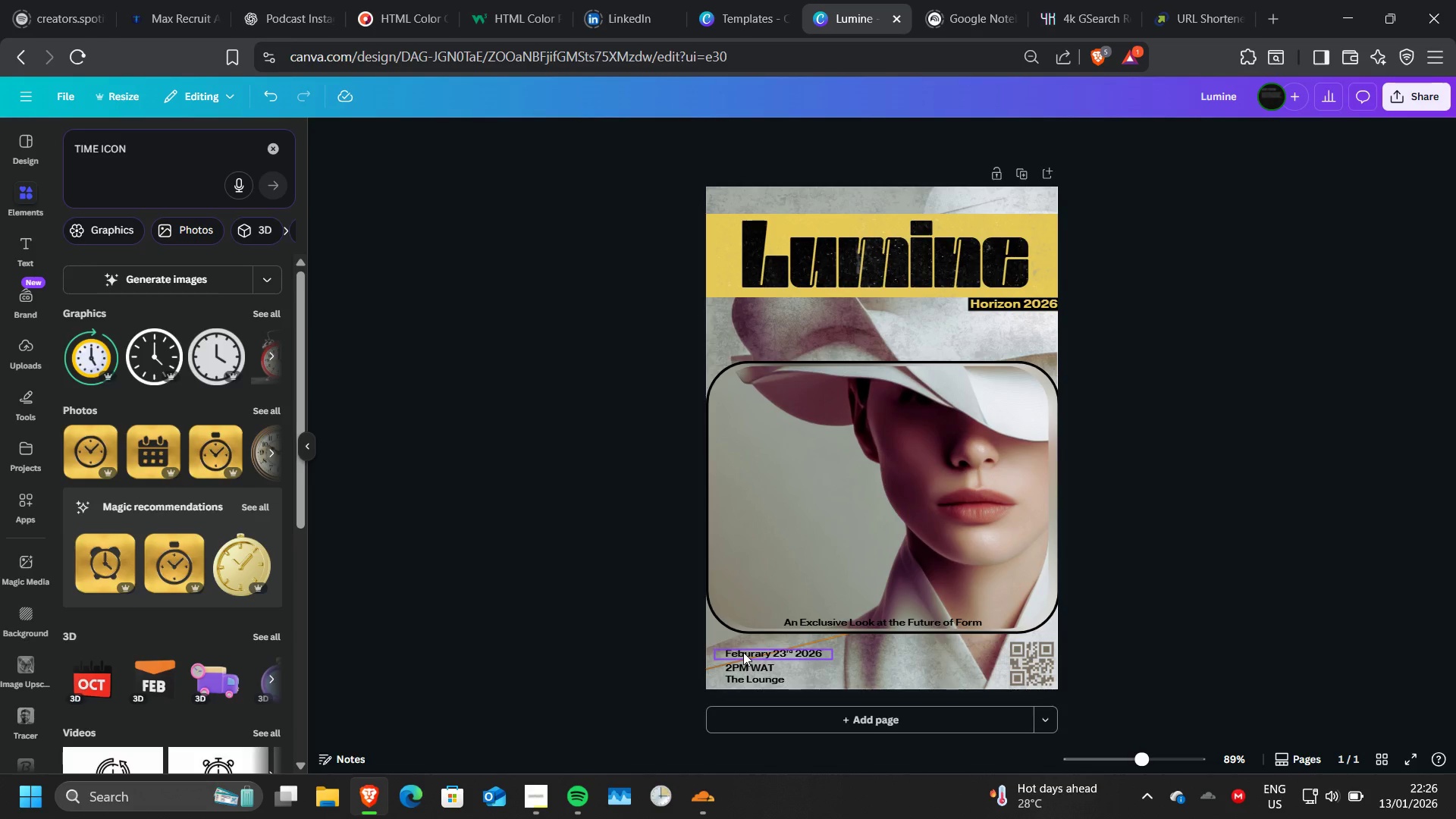 
left_click([1272, 526])
 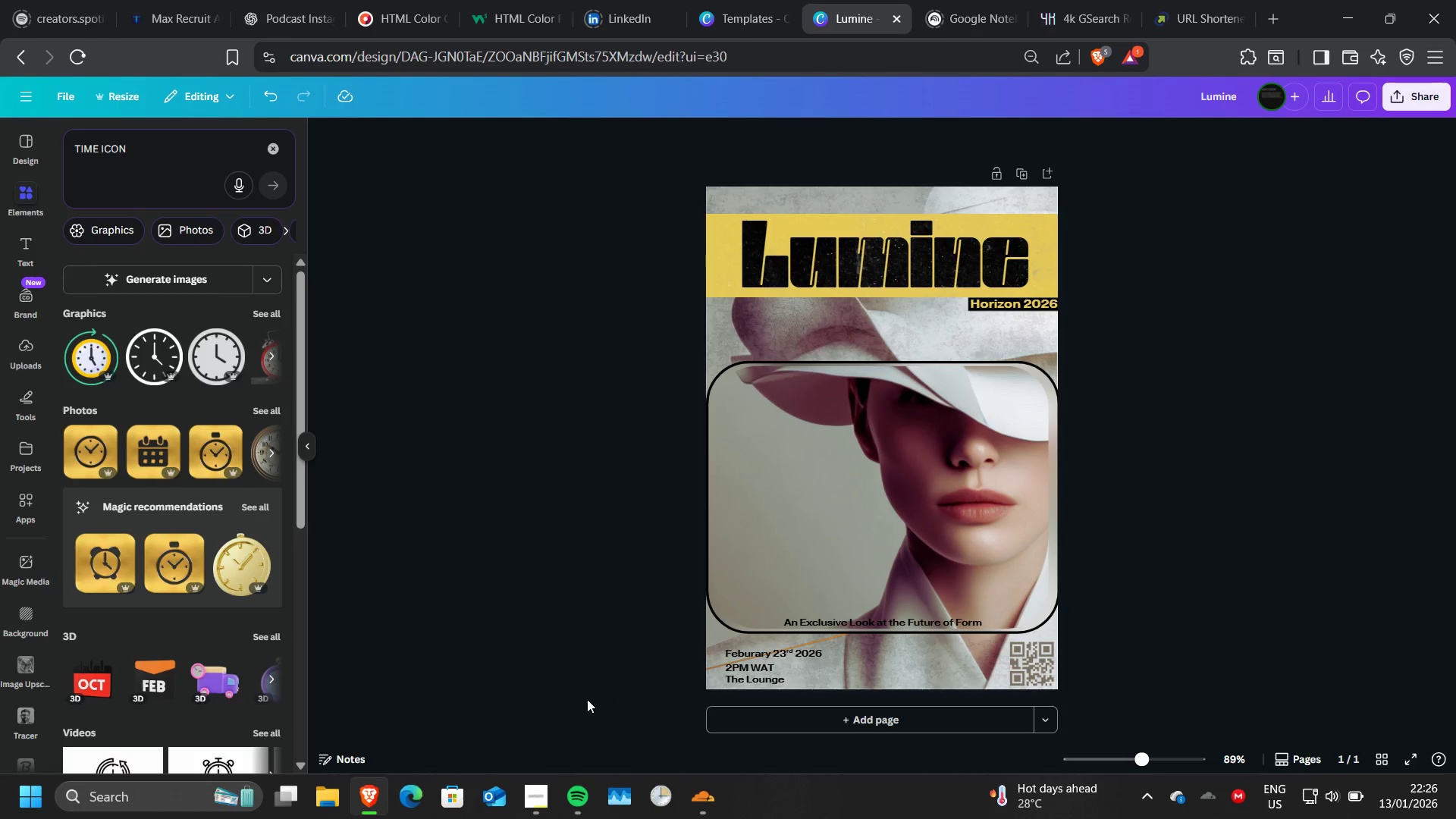 
wait(5.83)
 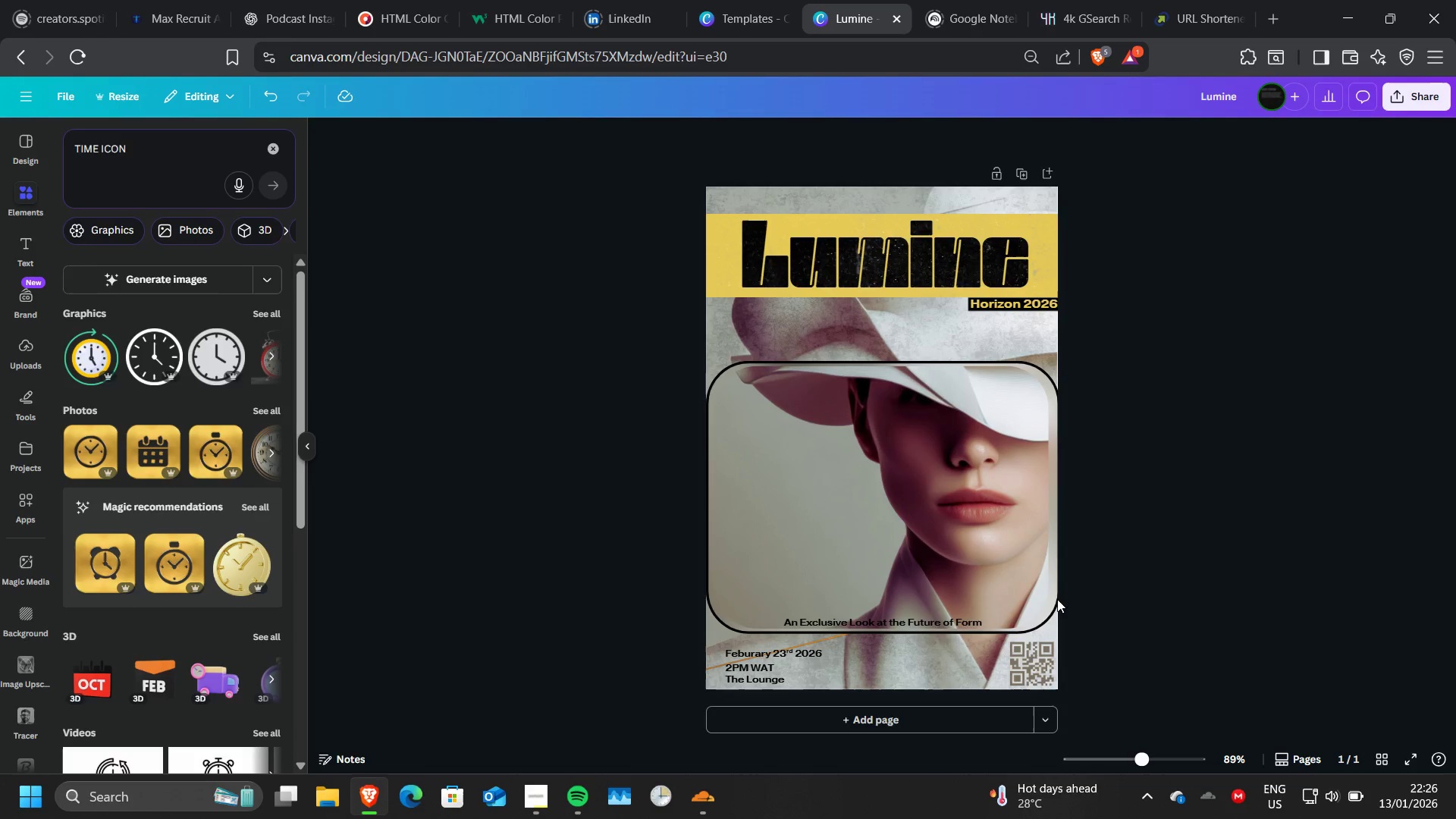 
left_click([558, 694])